 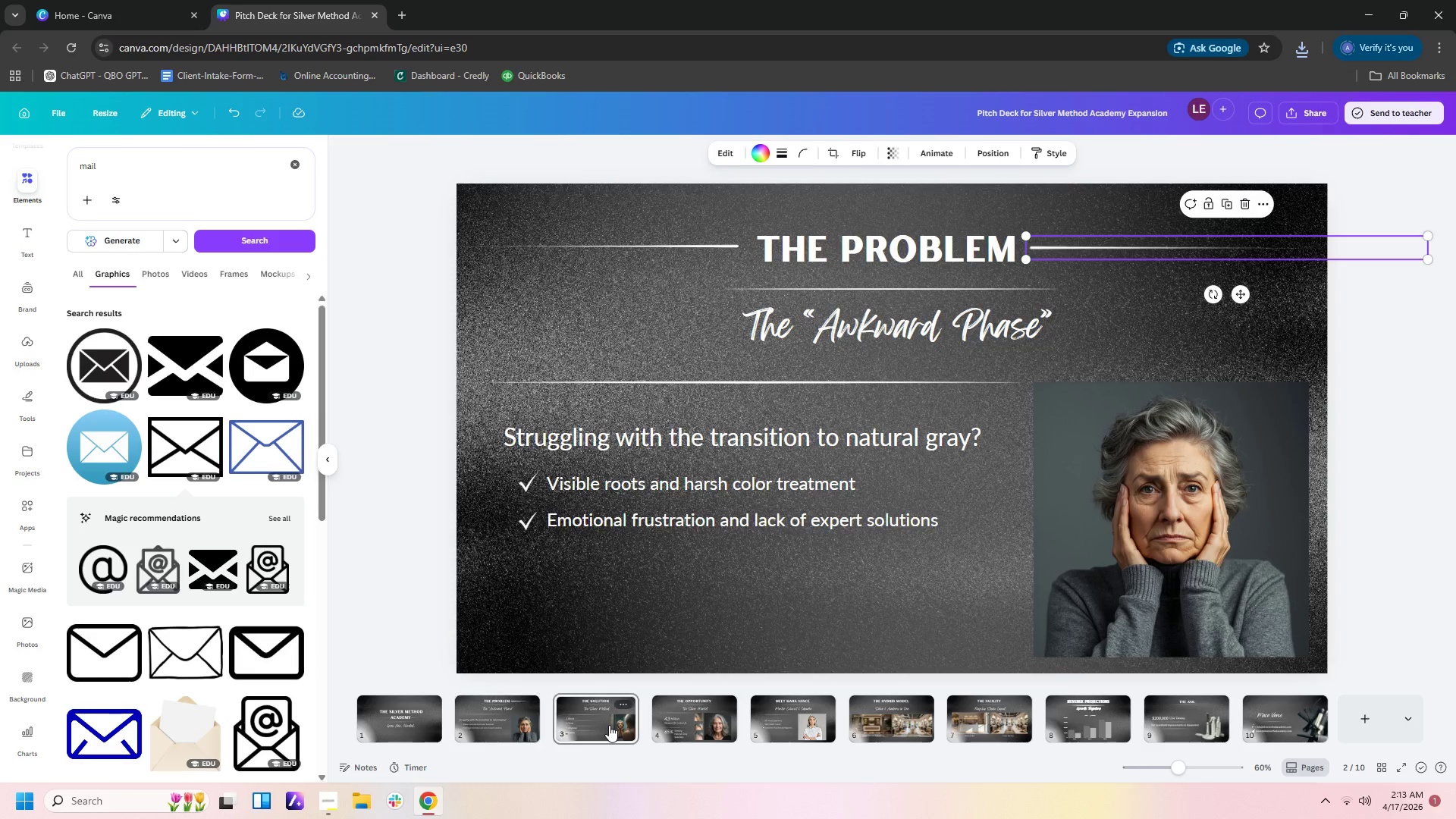 
key(Control+V)
 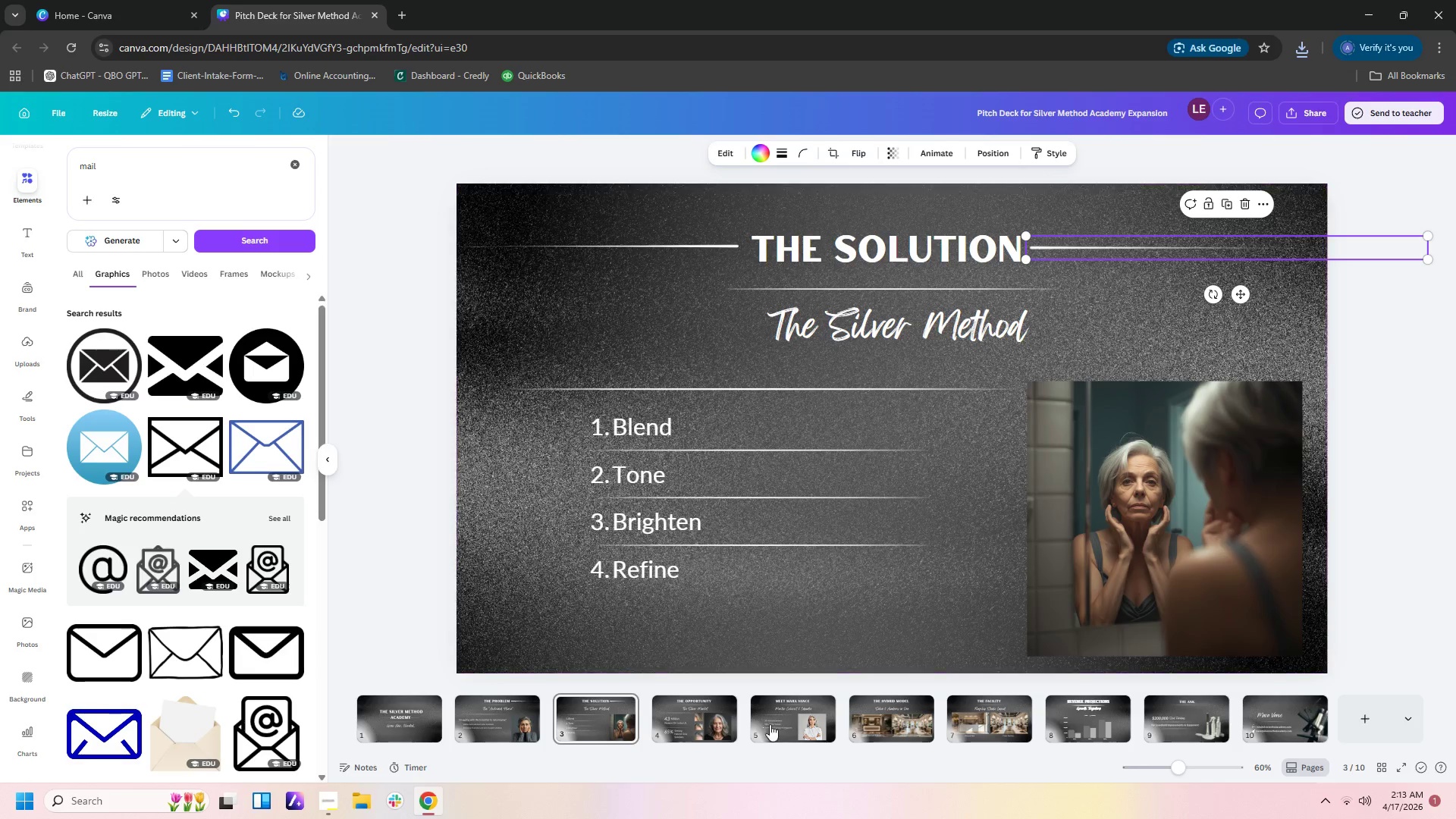 
left_click([696, 732])
 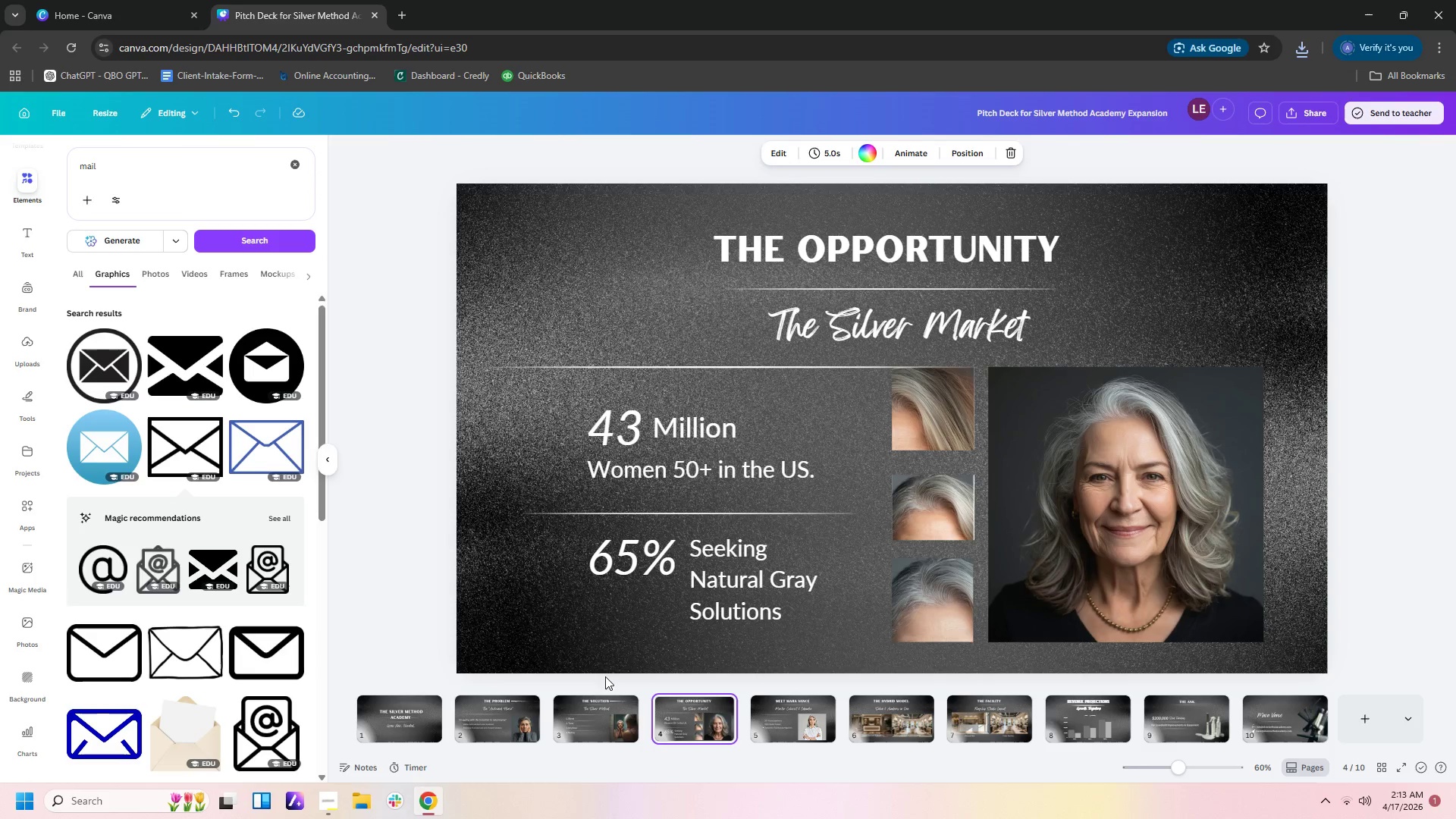 
left_click([598, 717])
 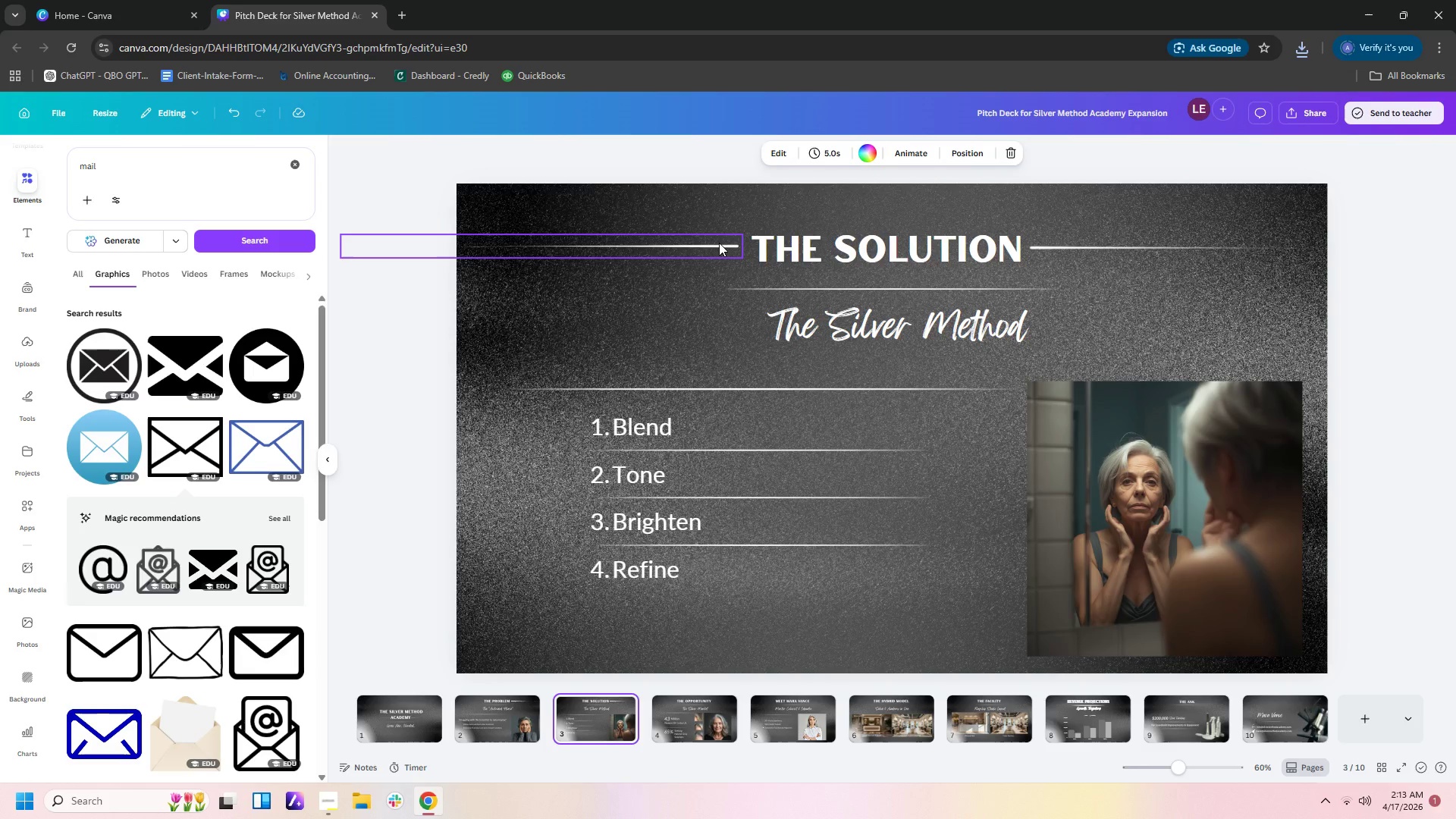 
left_click([719, 243])
 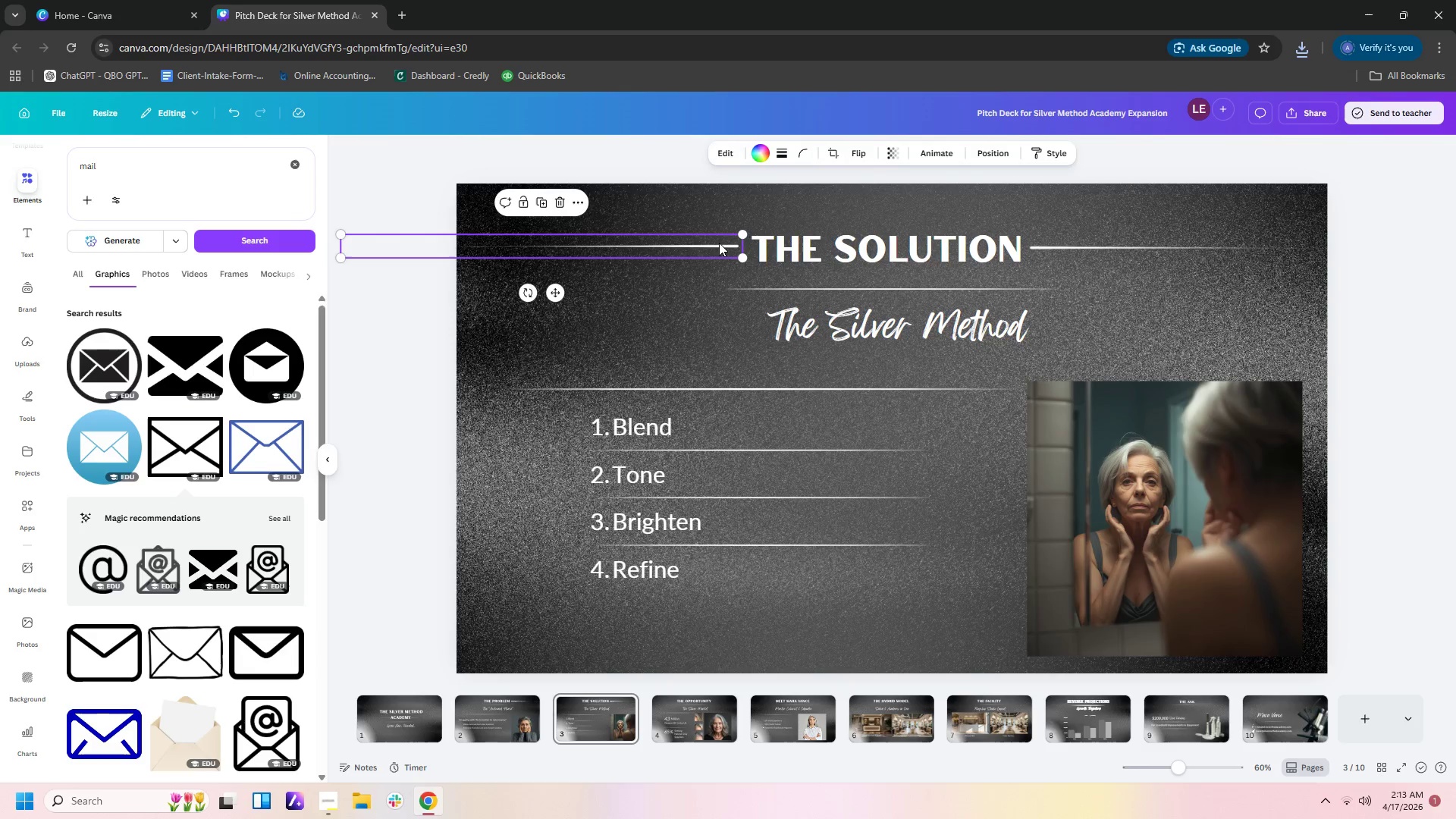 
key(Control+C)
 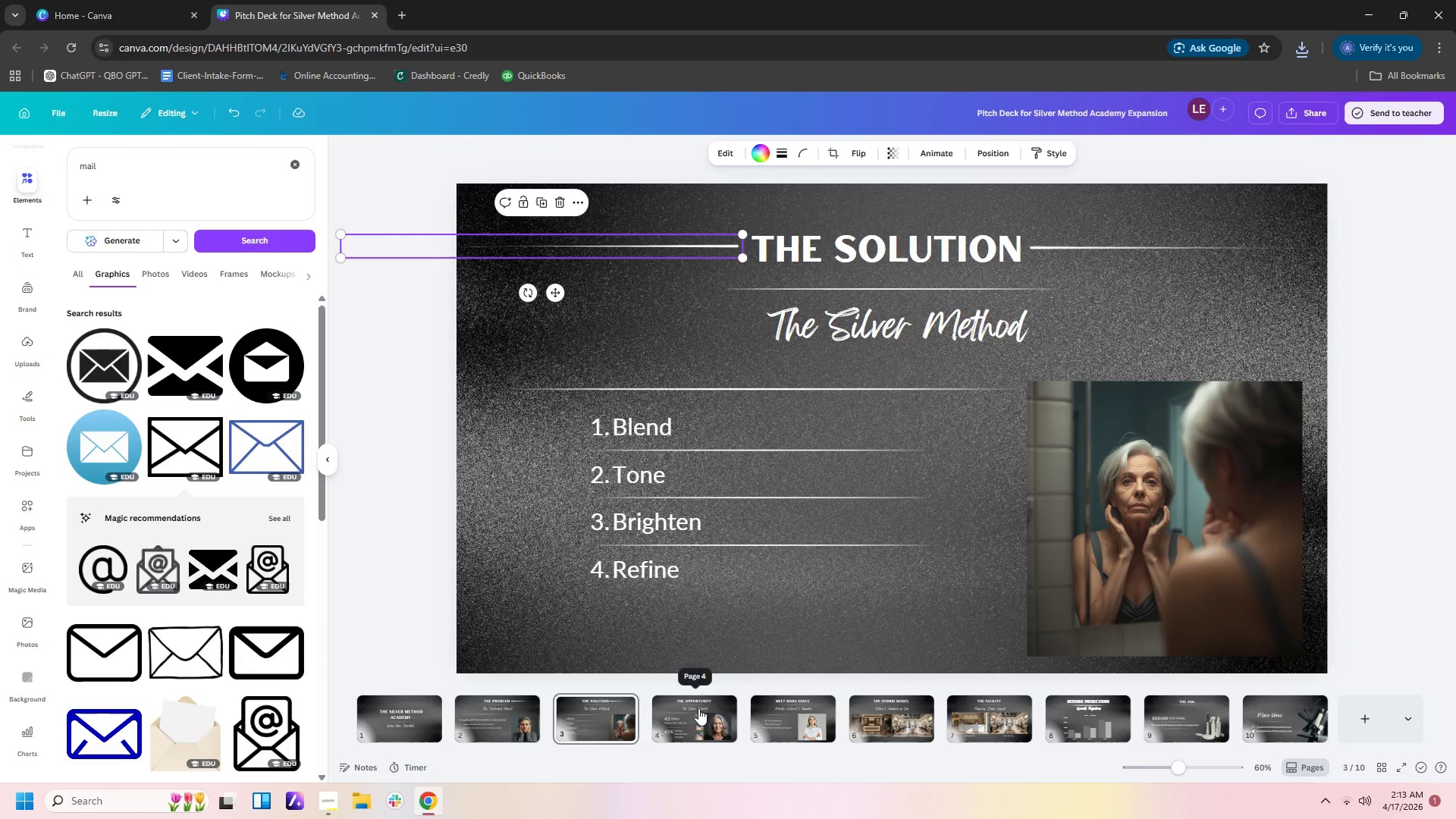 
left_click([787, 724])
 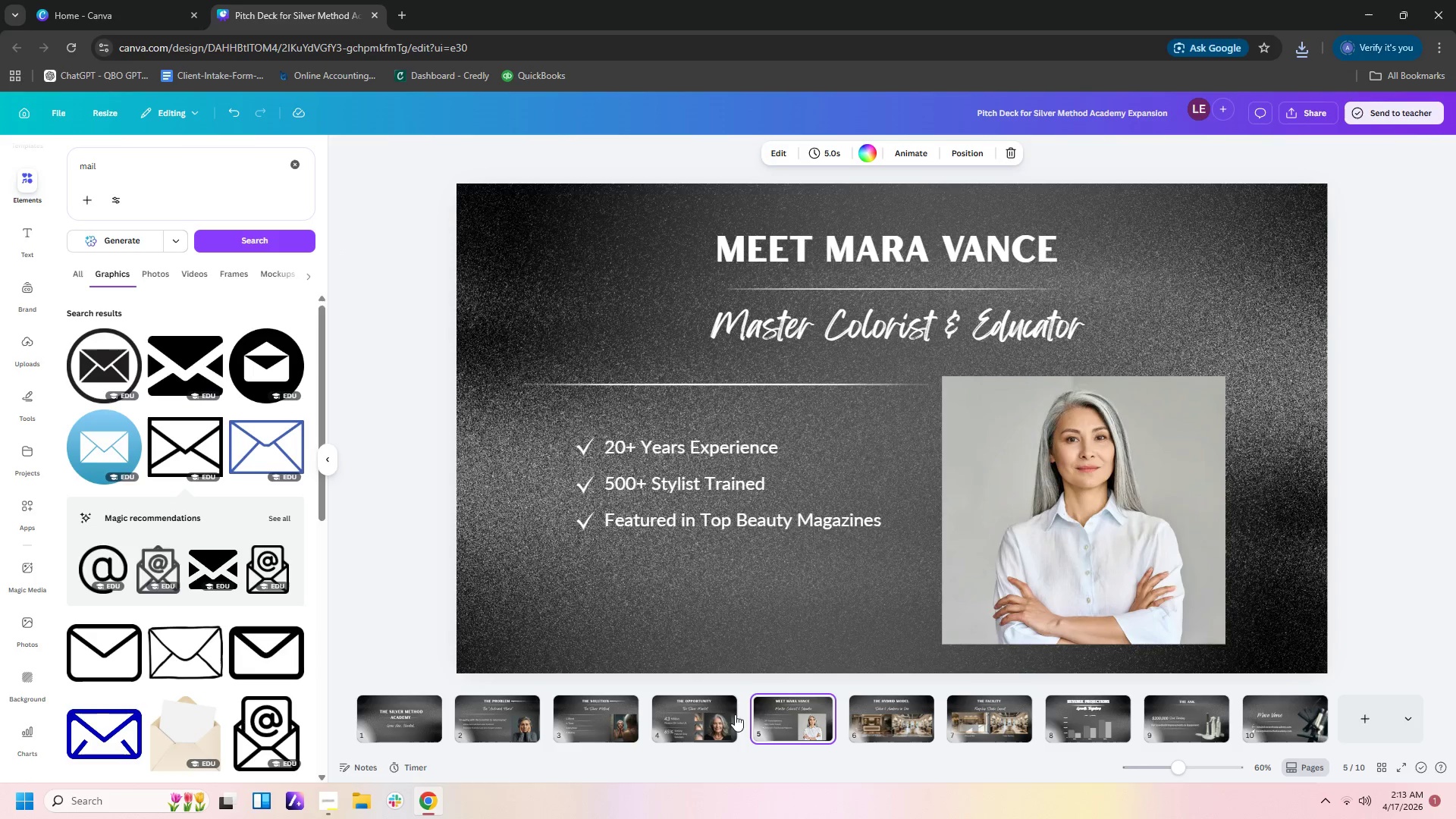 
left_click([718, 709])
 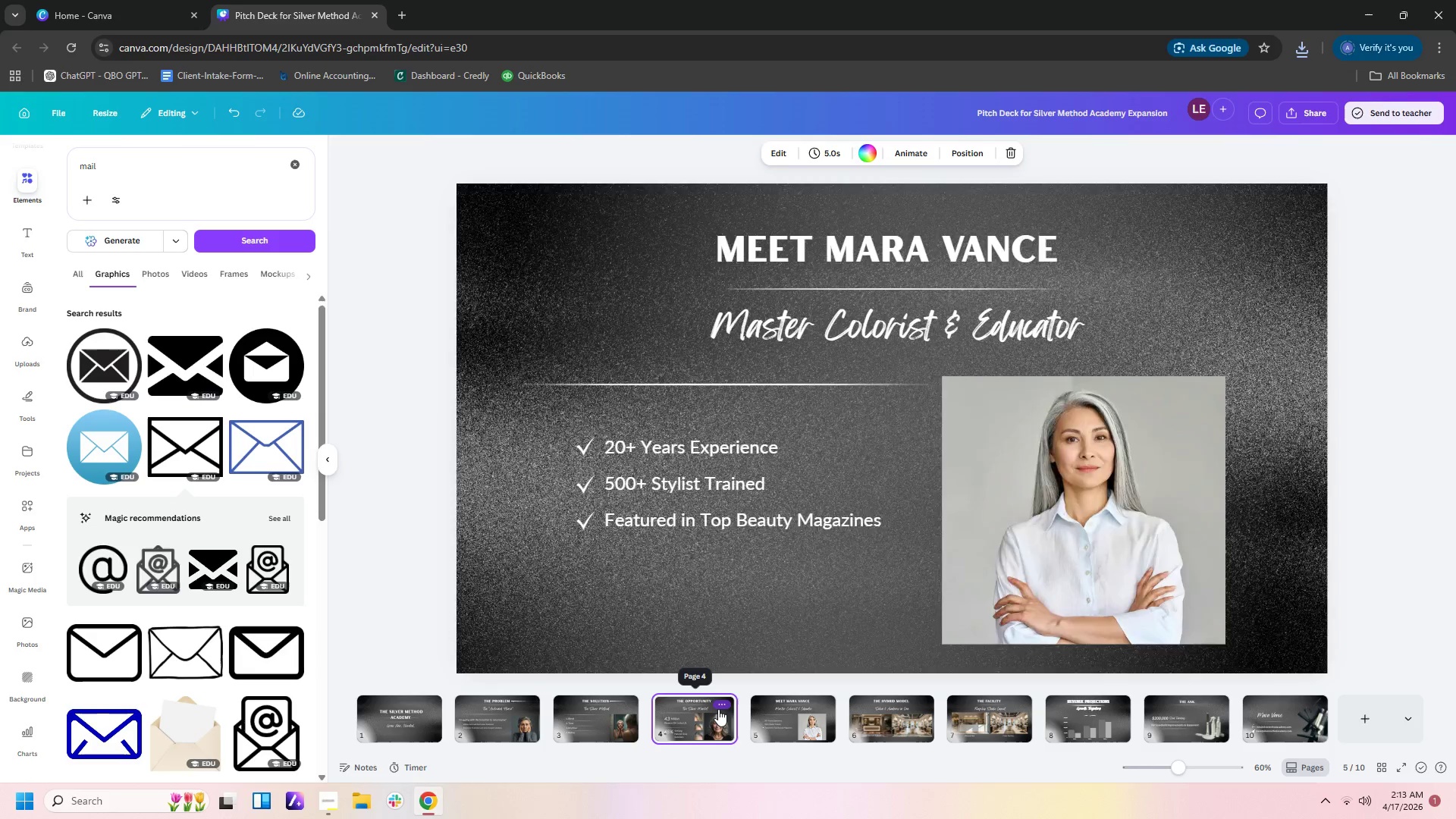 
key(Control+V)
 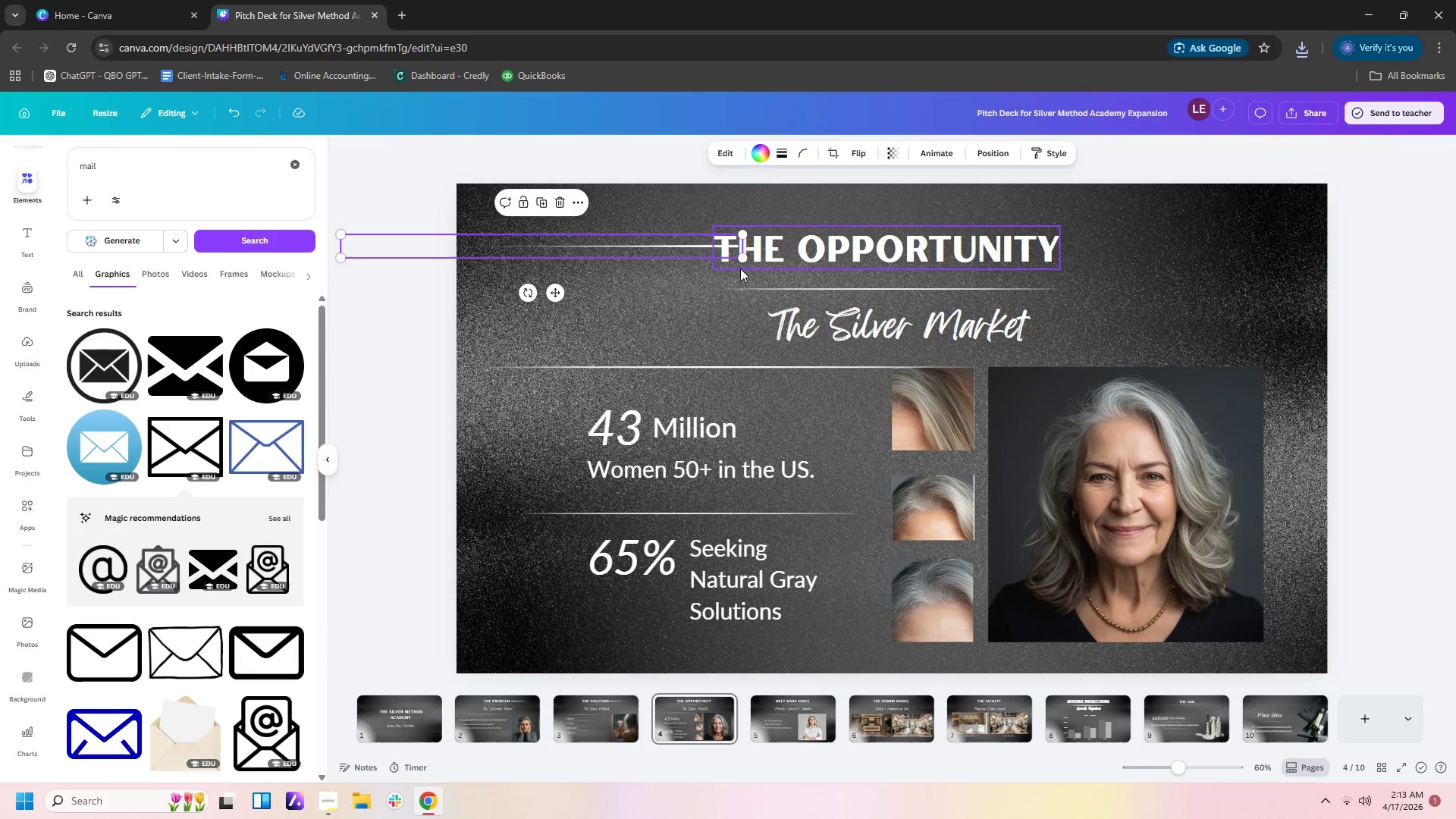 
left_click_drag(start_coordinate=[745, 261], to_coordinate=[711, 260])
 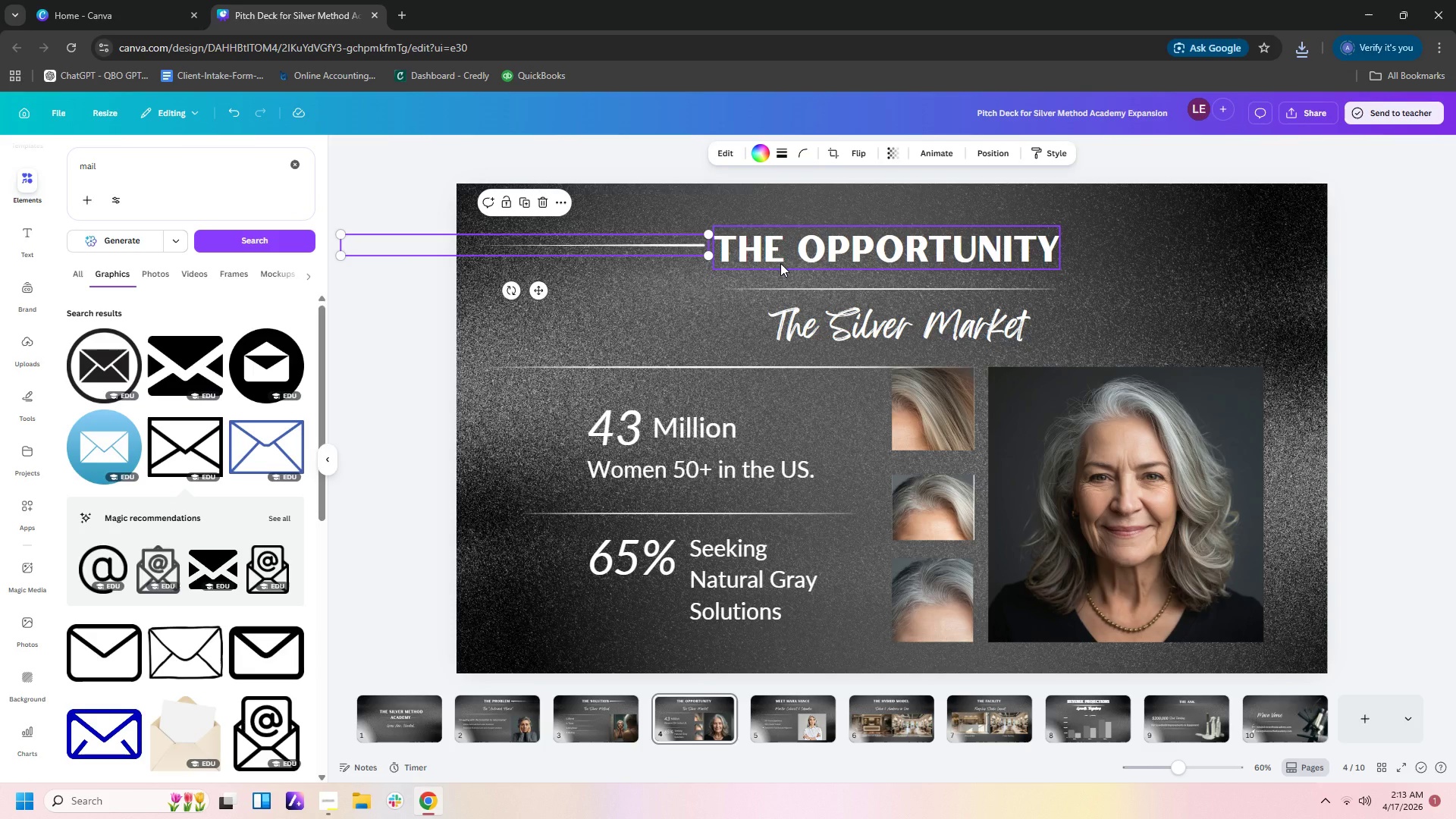 
key(Control+C)
 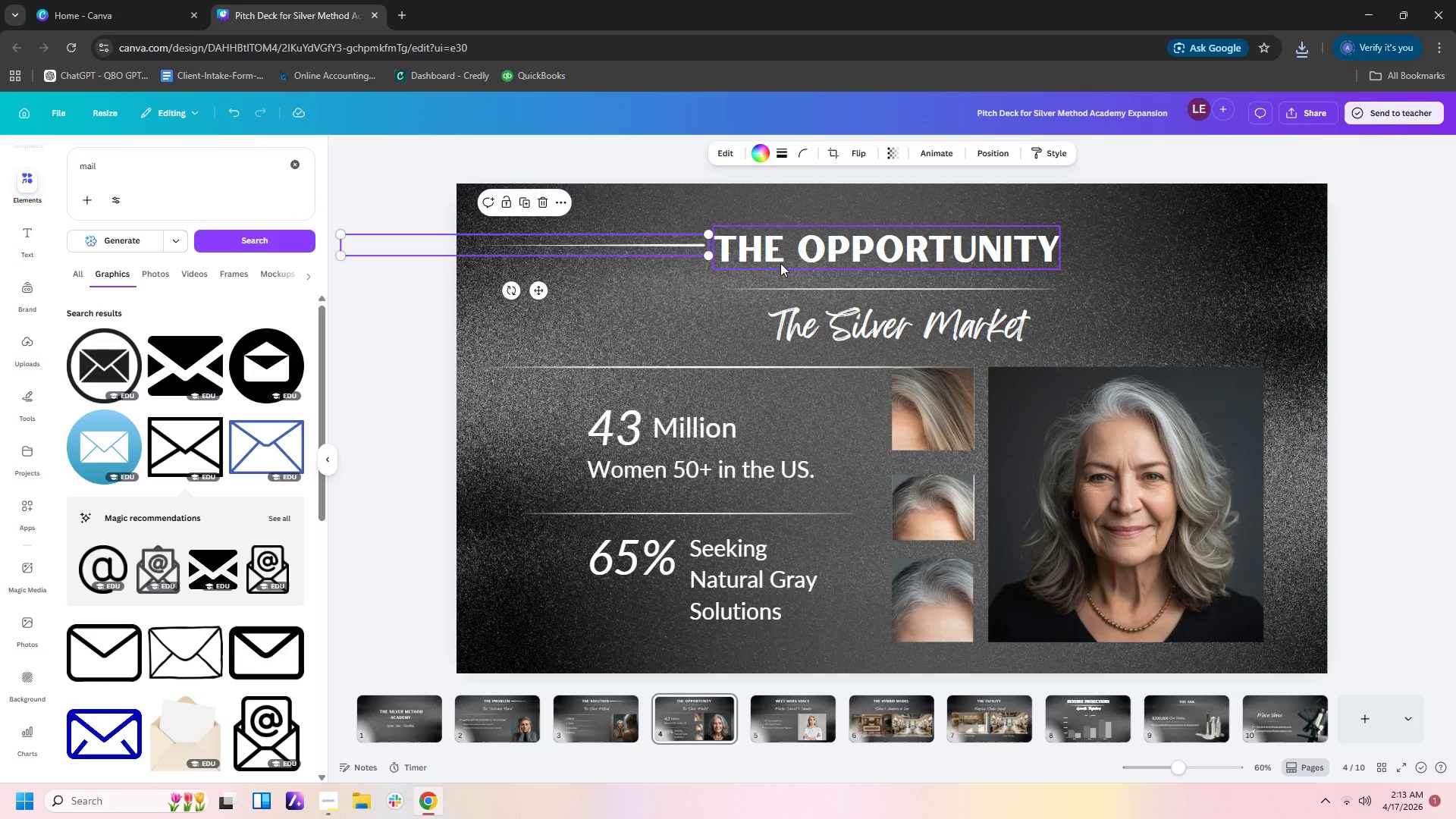 
key(Control+V)
 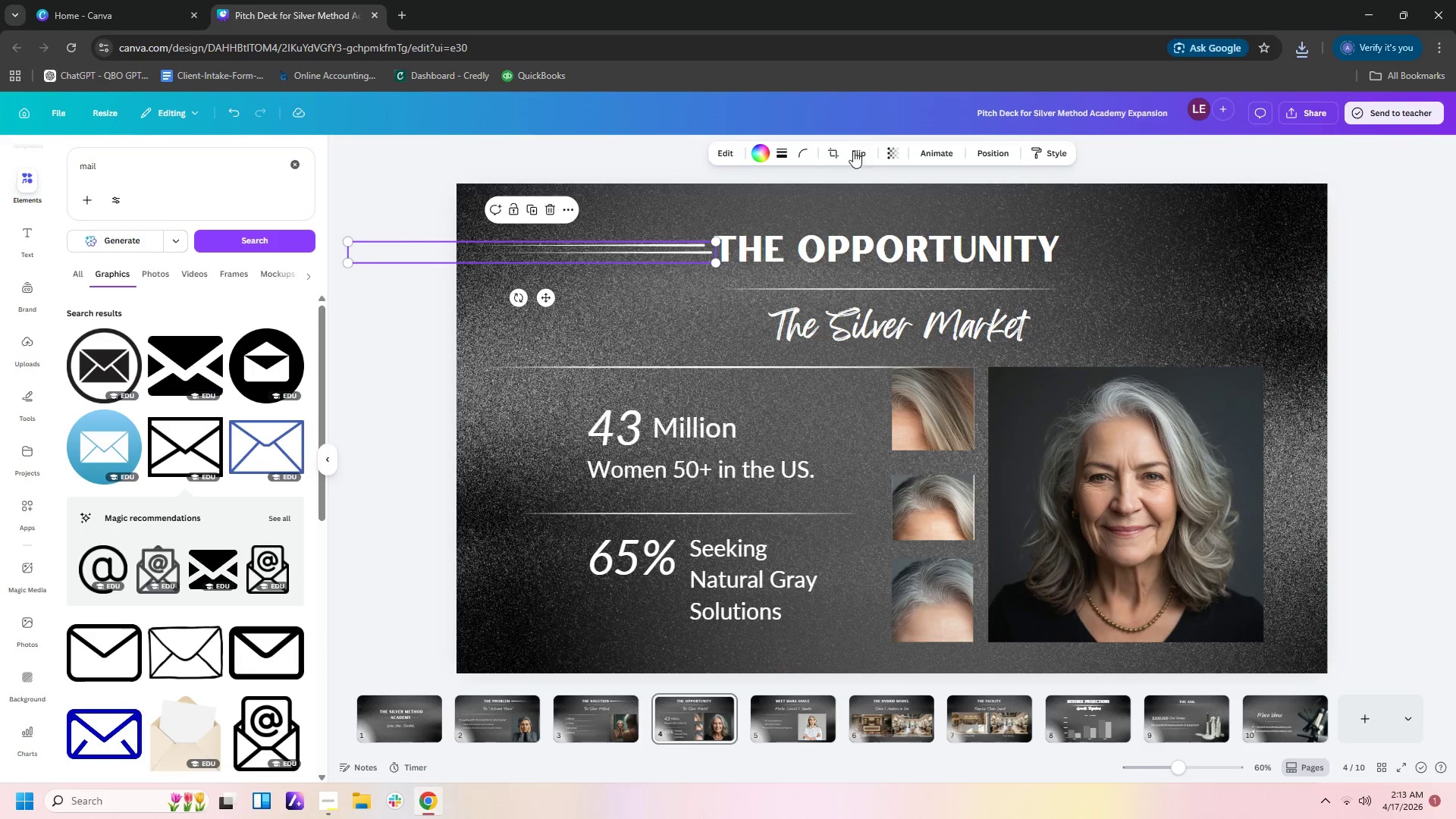 
left_click([862, 157])
 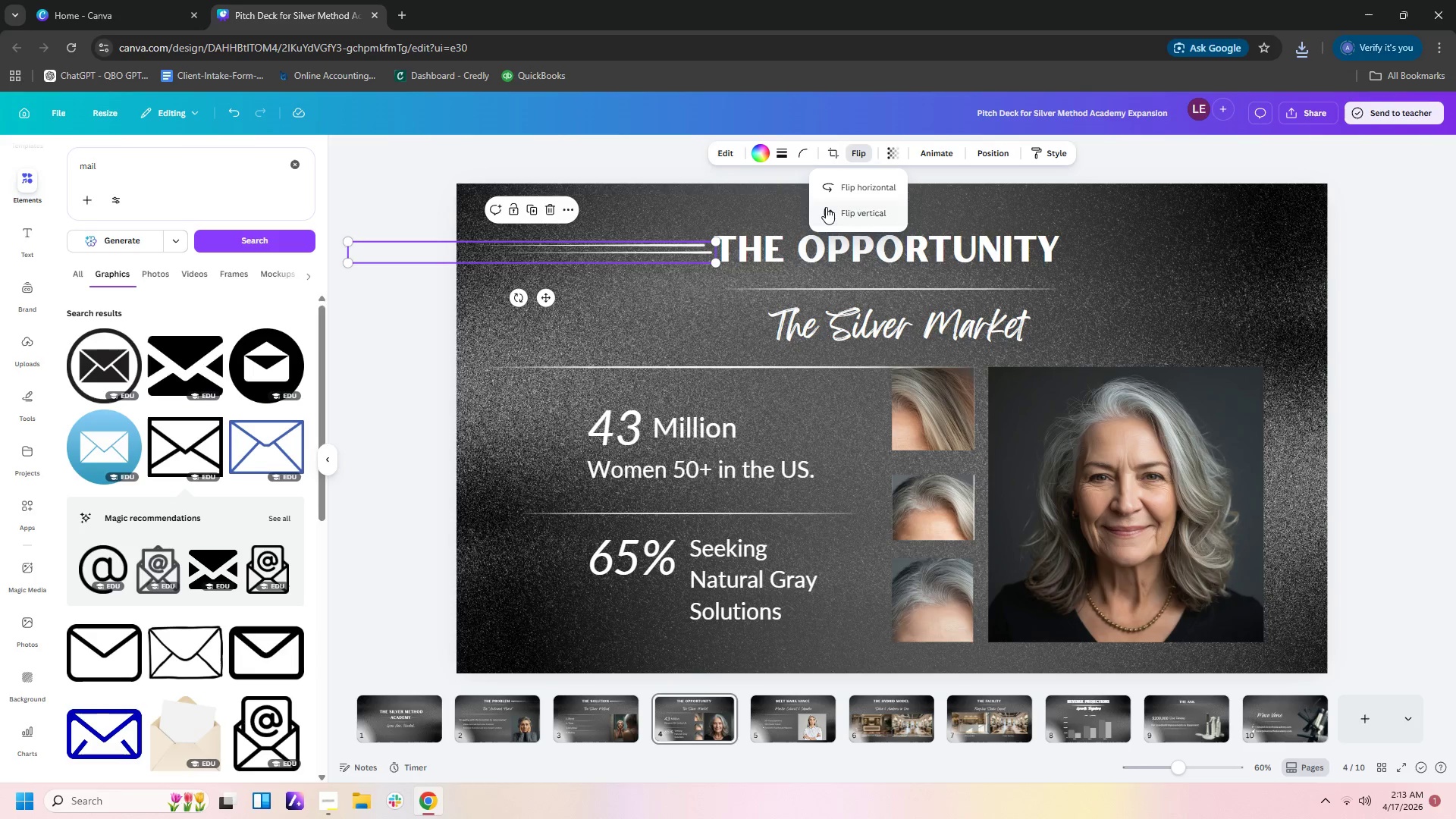 
left_click([856, 190])
 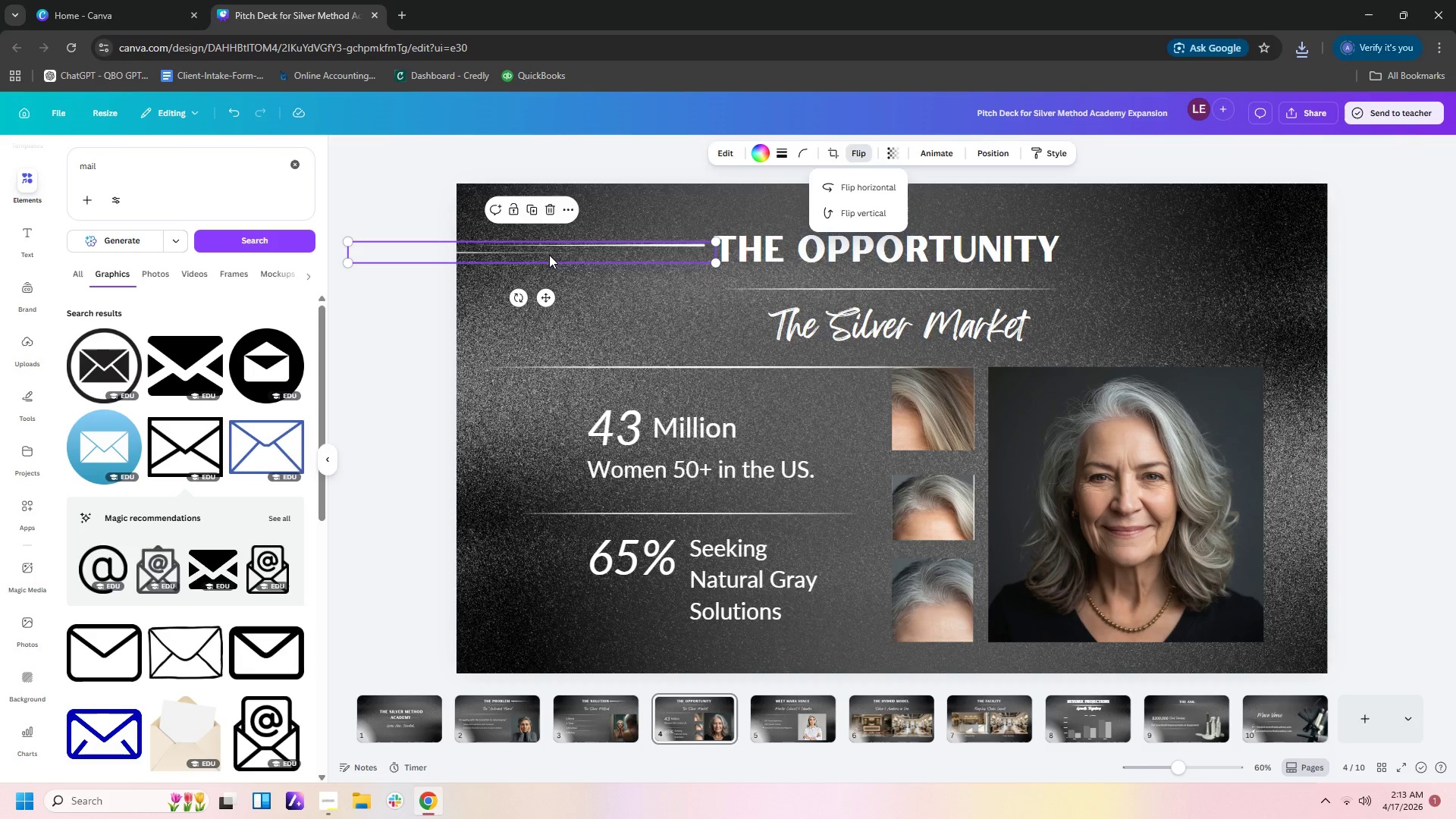 
left_click_drag(start_coordinate=[549, 255], to_coordinate=[1266, 253])
 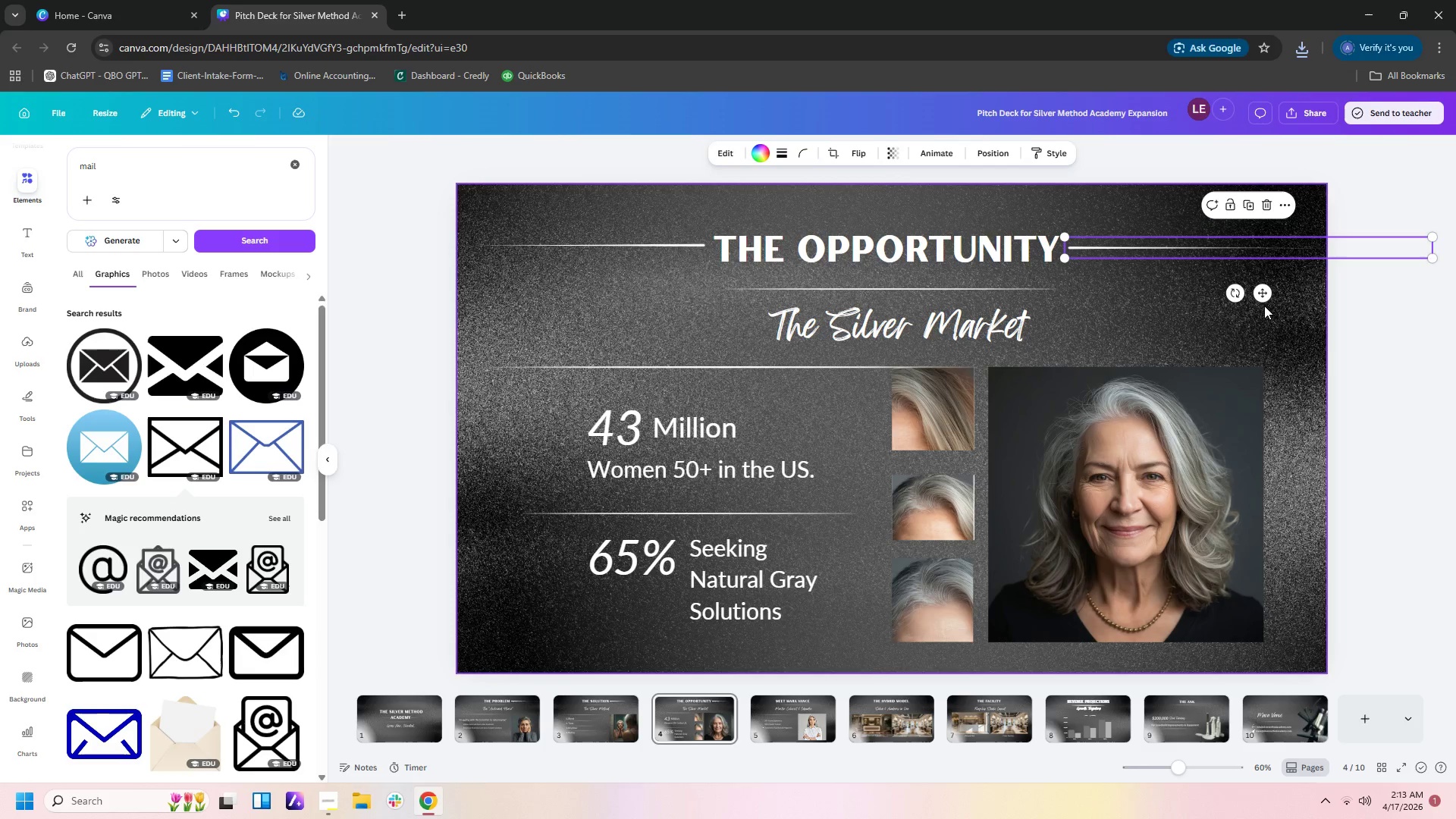 
left_click([1264, 306])
 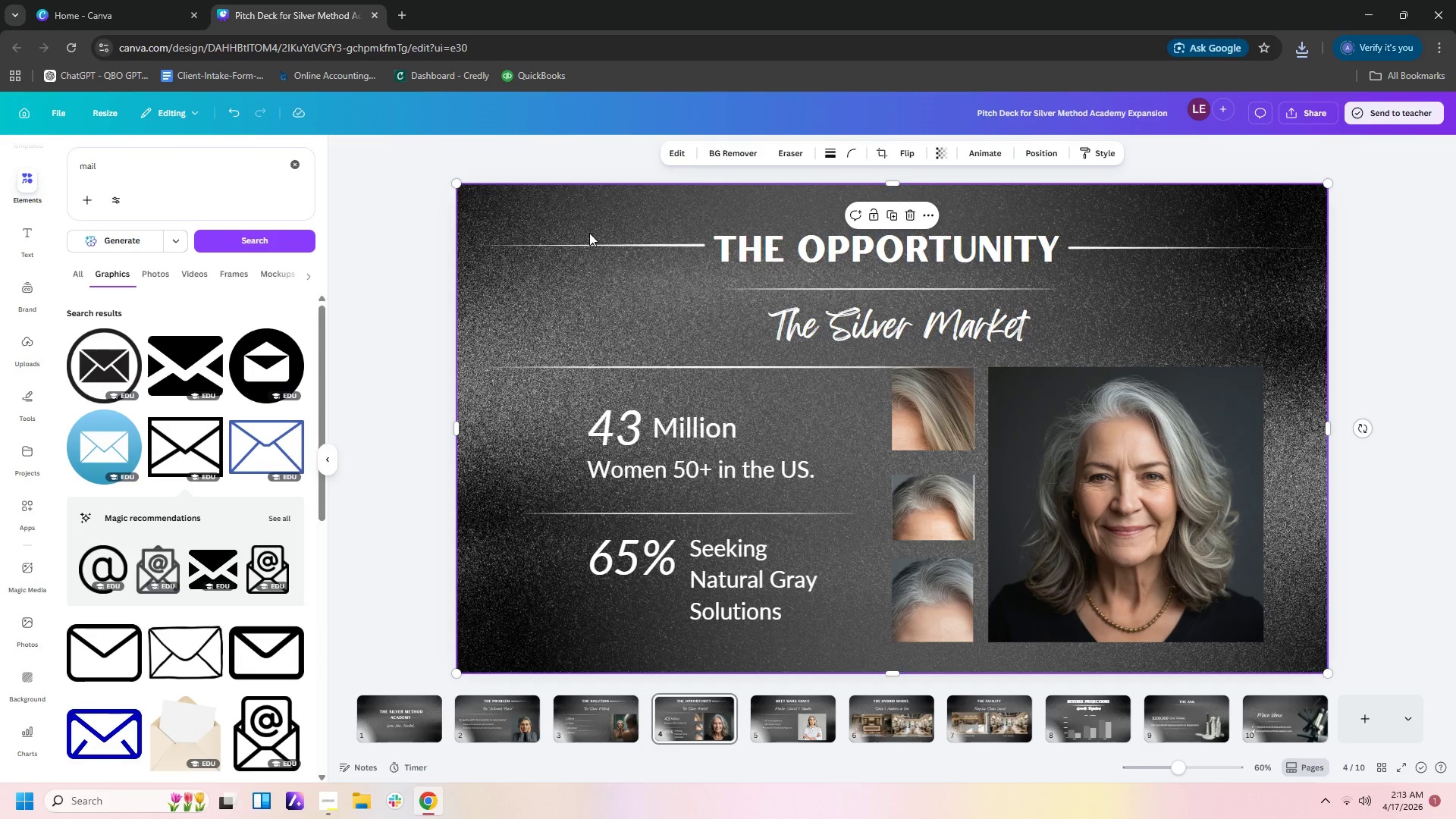 
left_click([590, 246])
 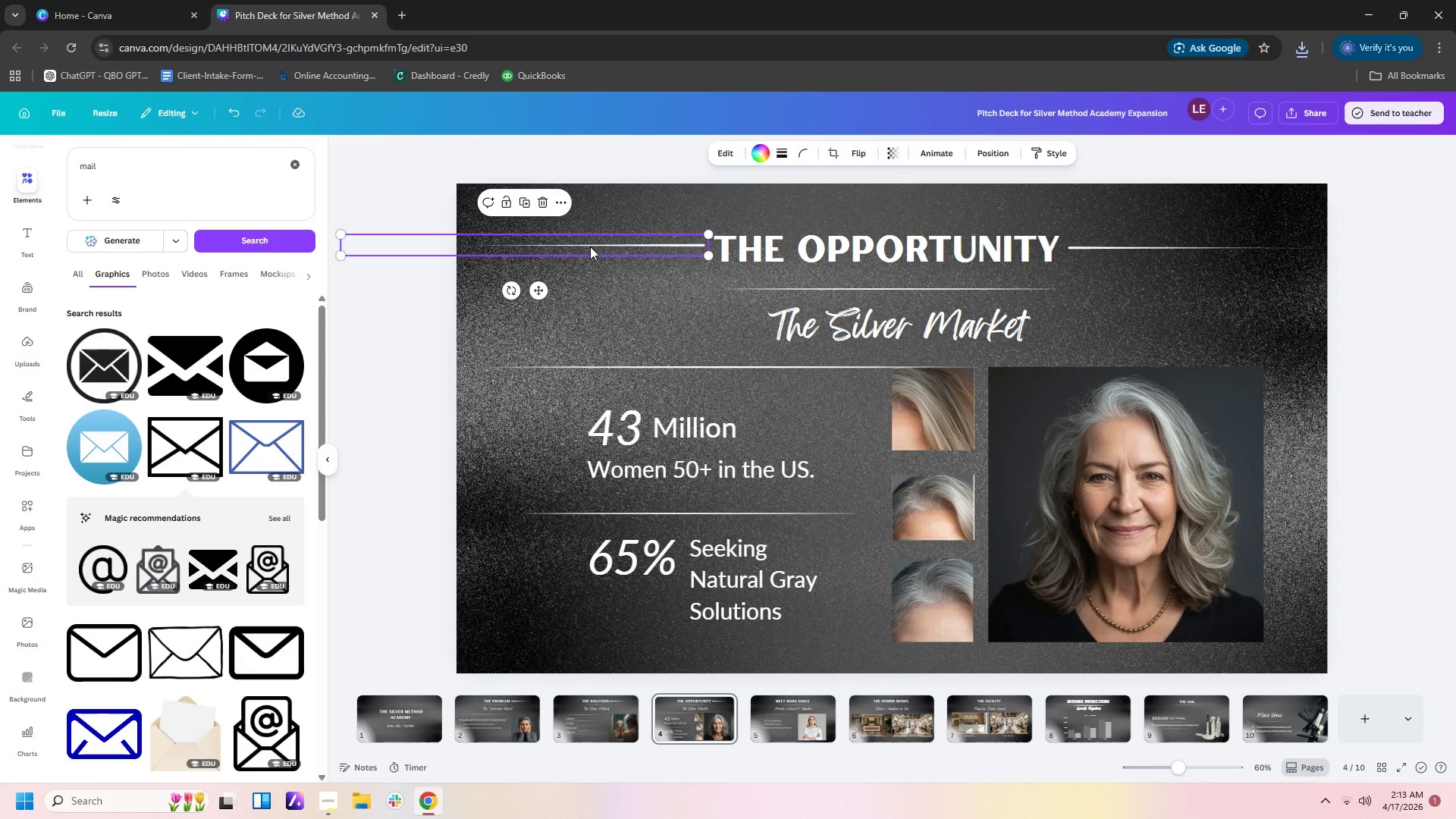 
key(Control+C)
 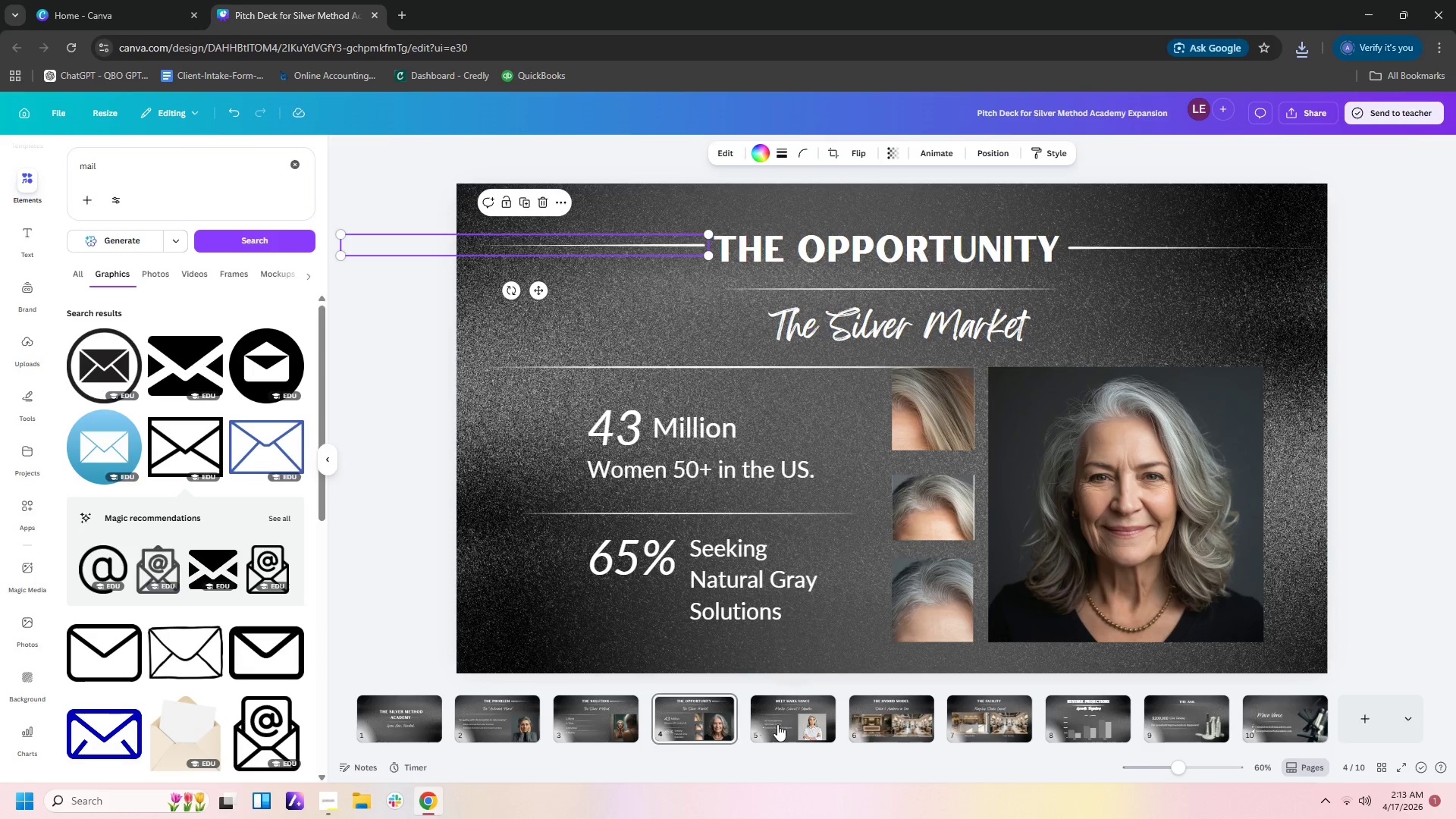 
left_click([777, 726])
 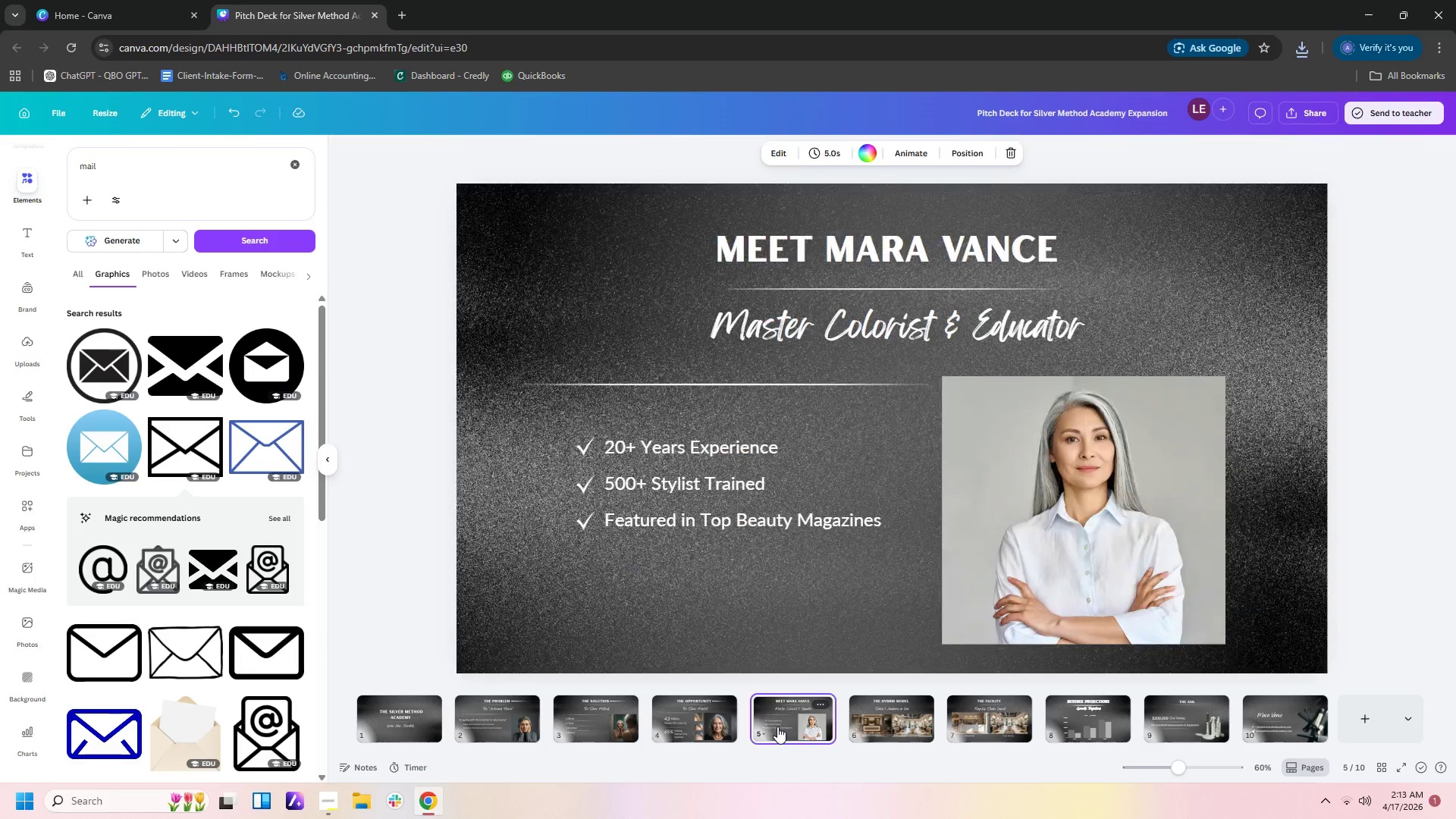 
key(Control+V)
 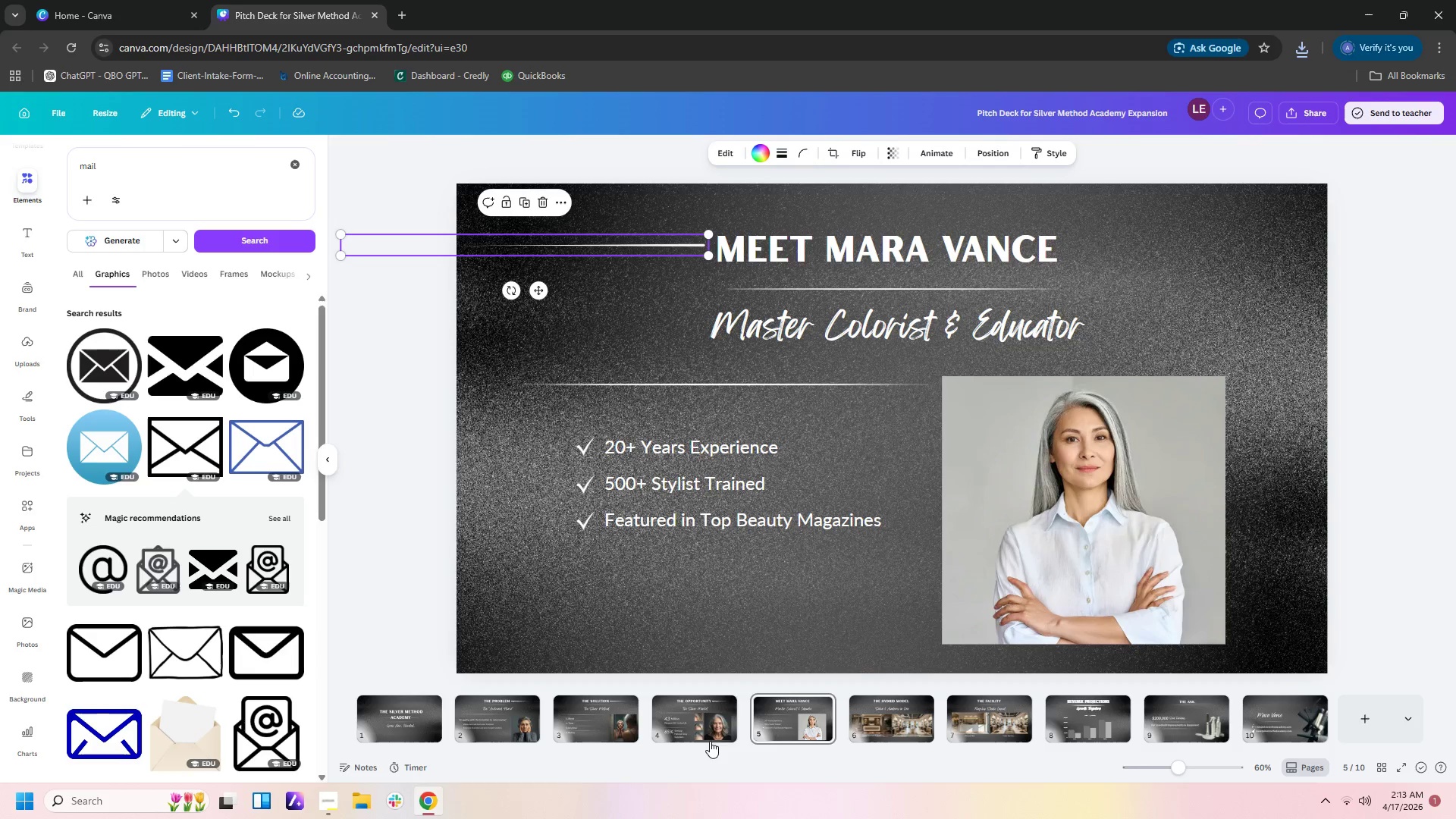 
left_click([672, 708])
 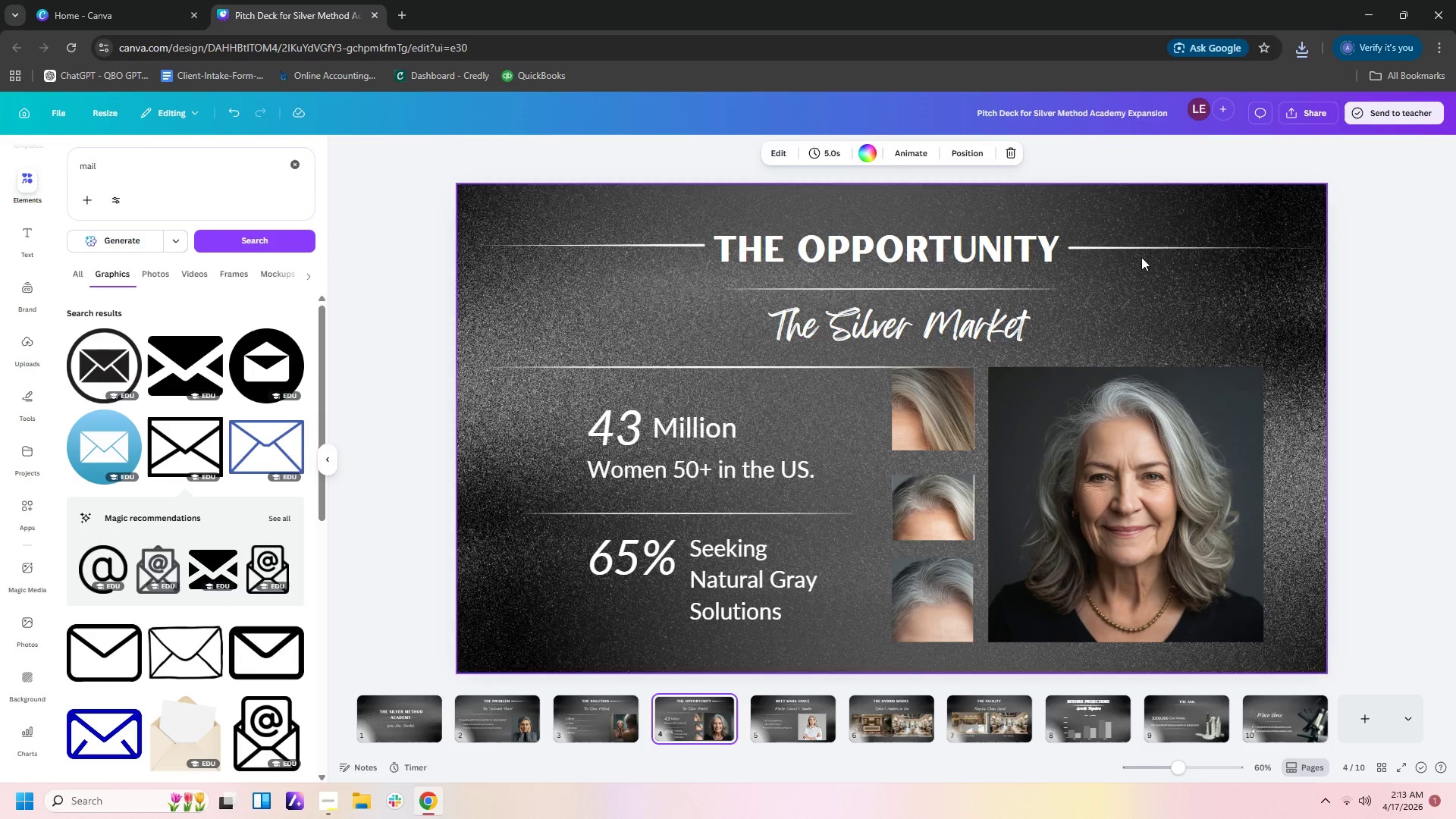 
left_click([1144, 242])
 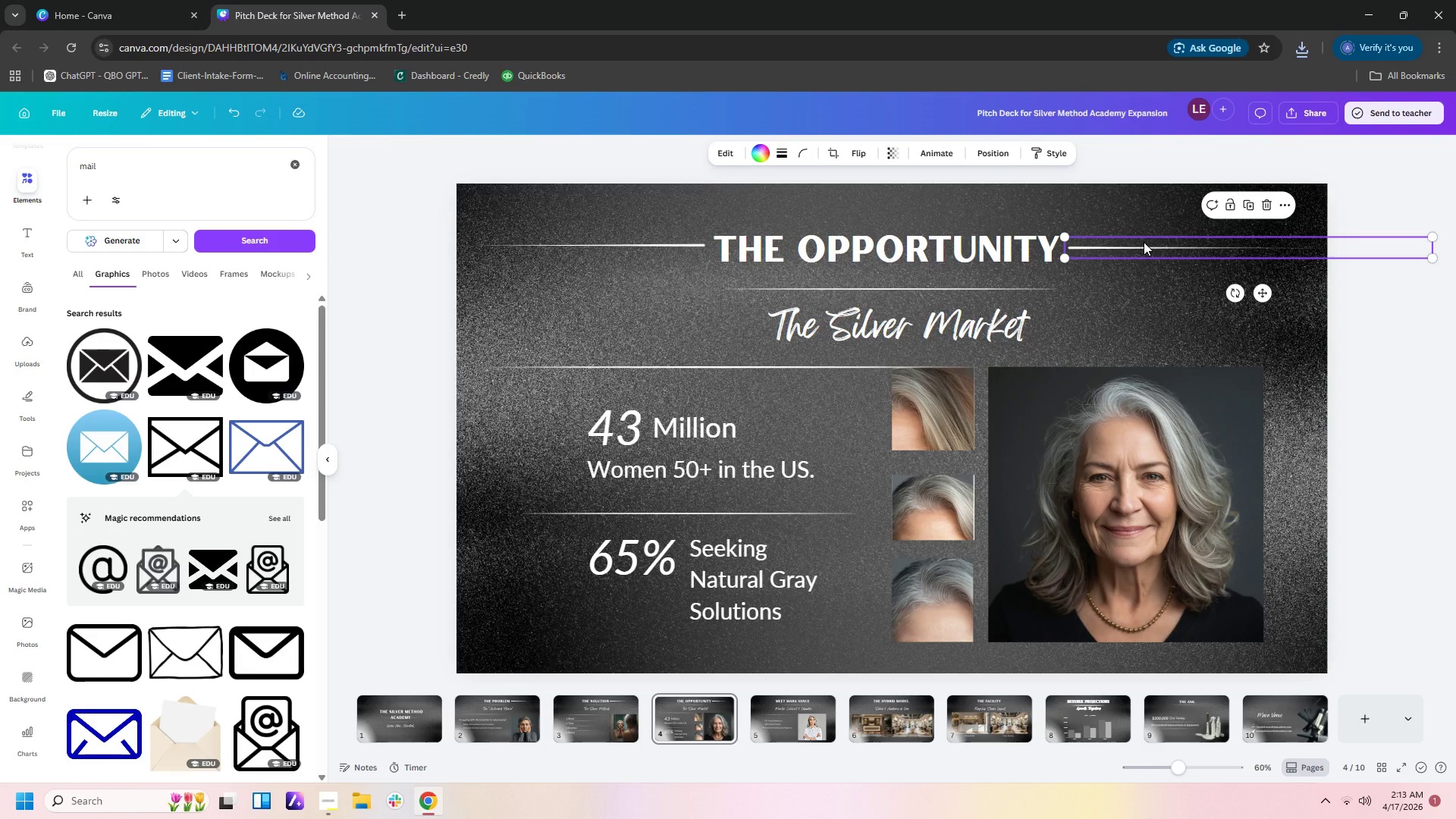 
key(Control+C)
 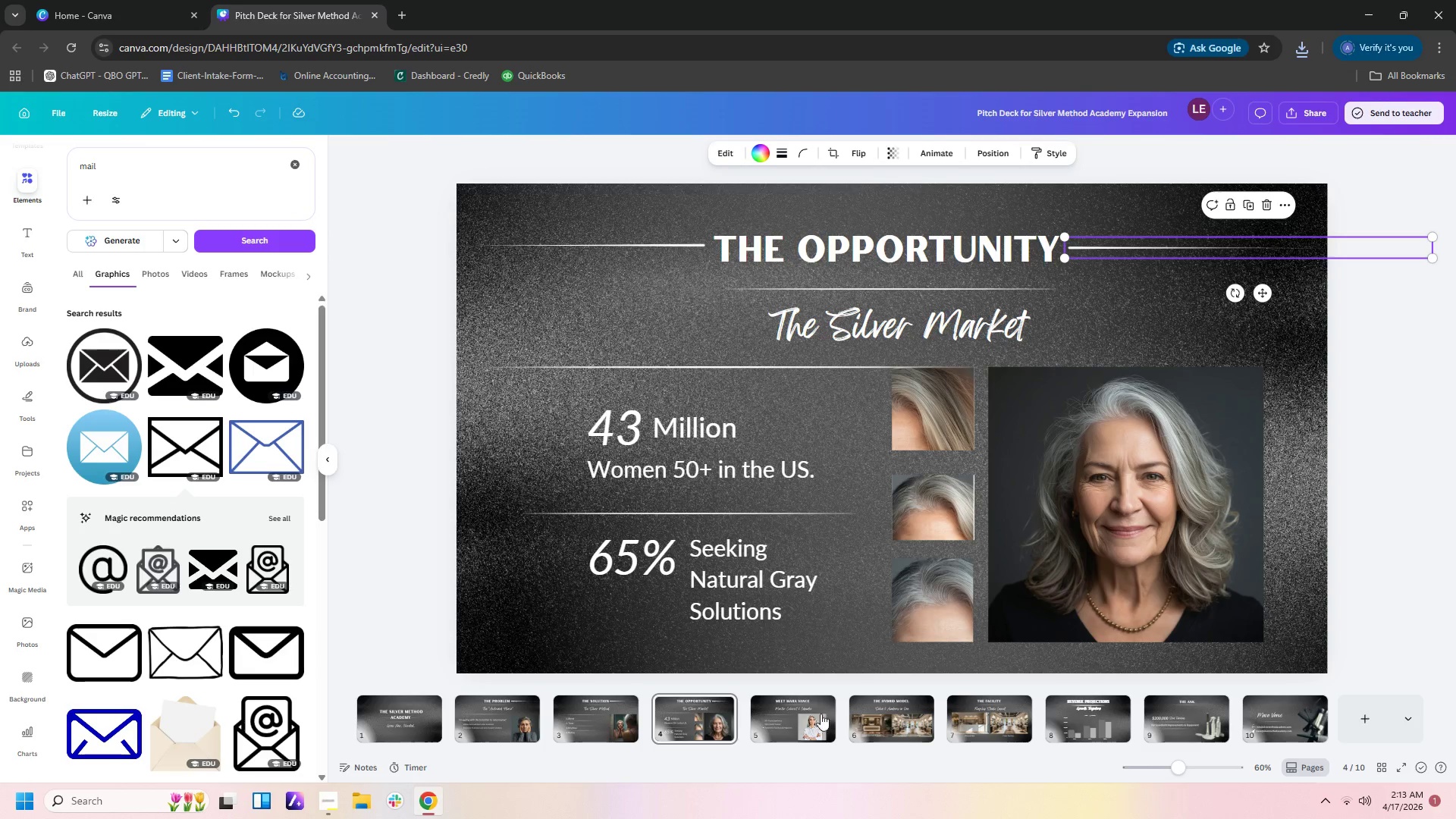 
left_click([813, 716])
 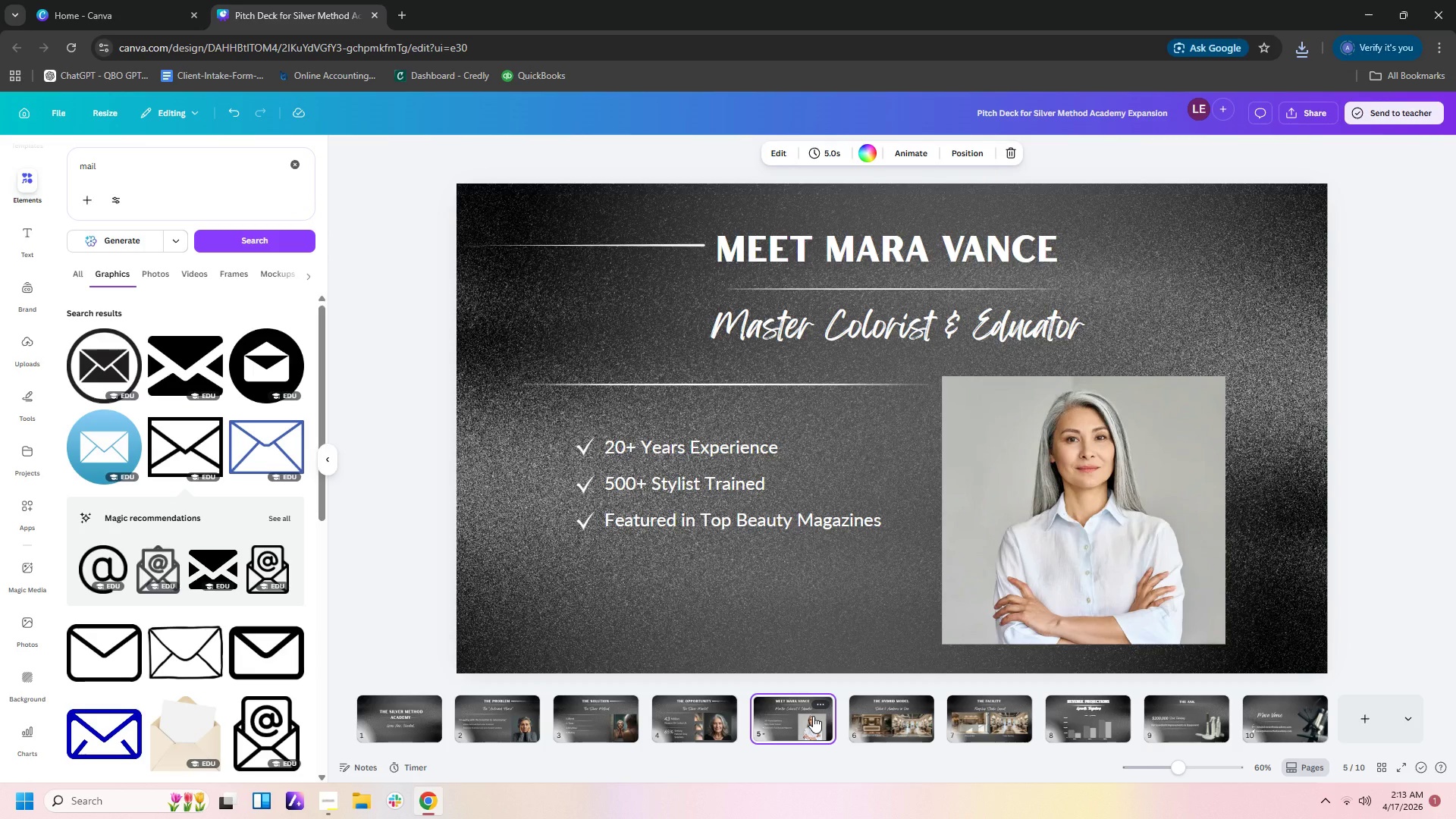 
key(Control+V)
 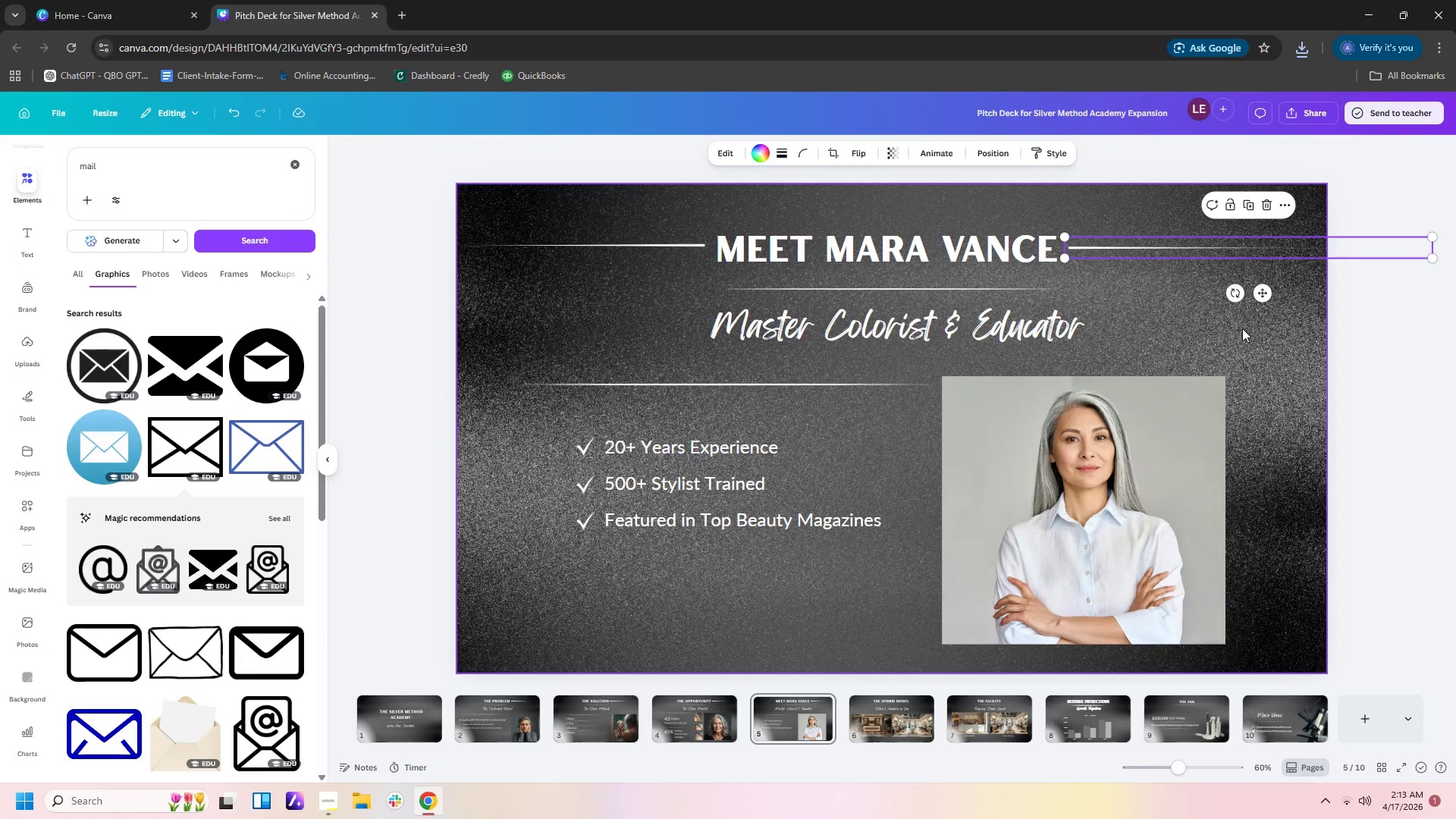 
left_click([1365, 362])
 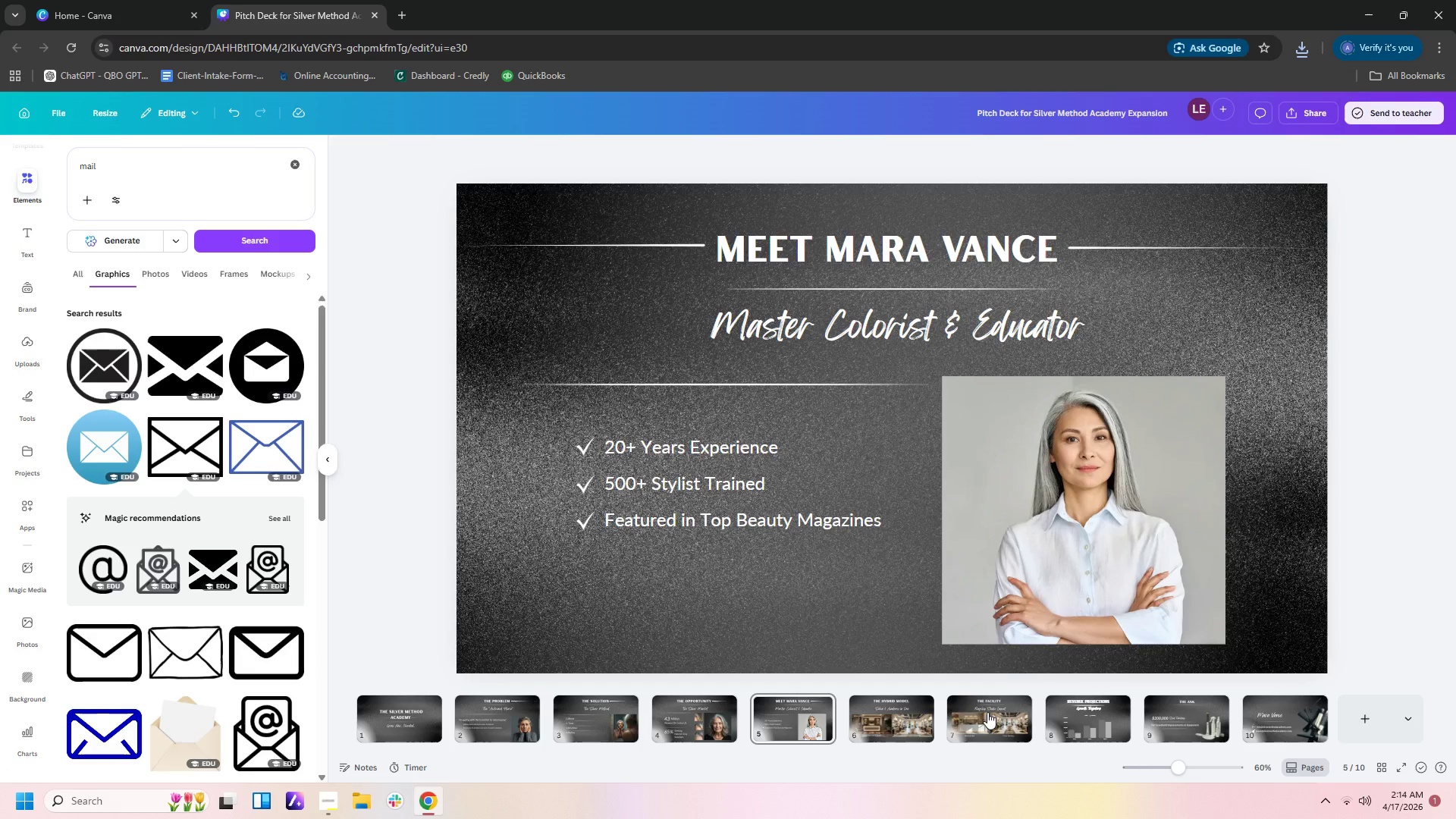 
left_click([895, 713])
 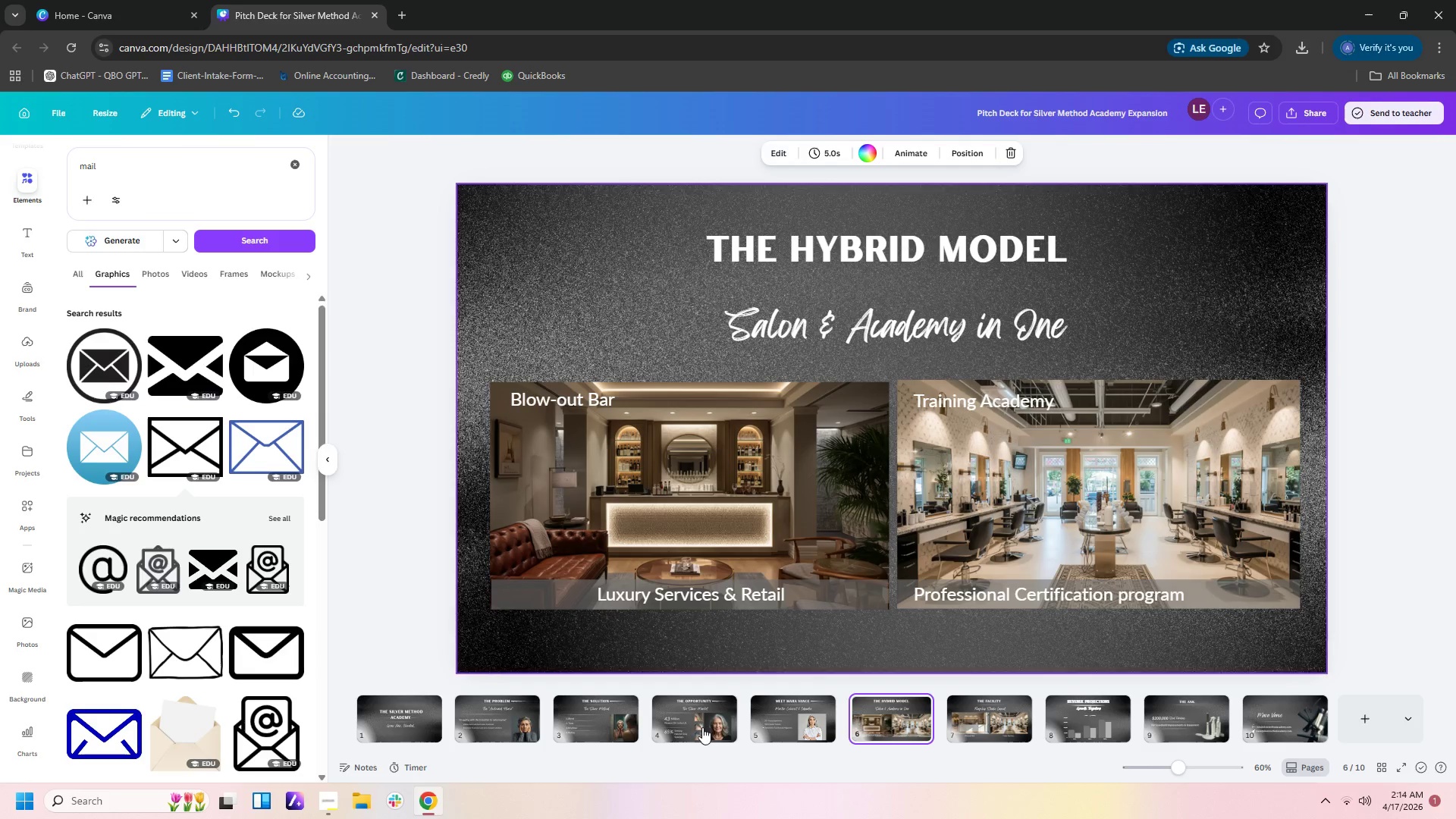 
left_click([801, 724])
 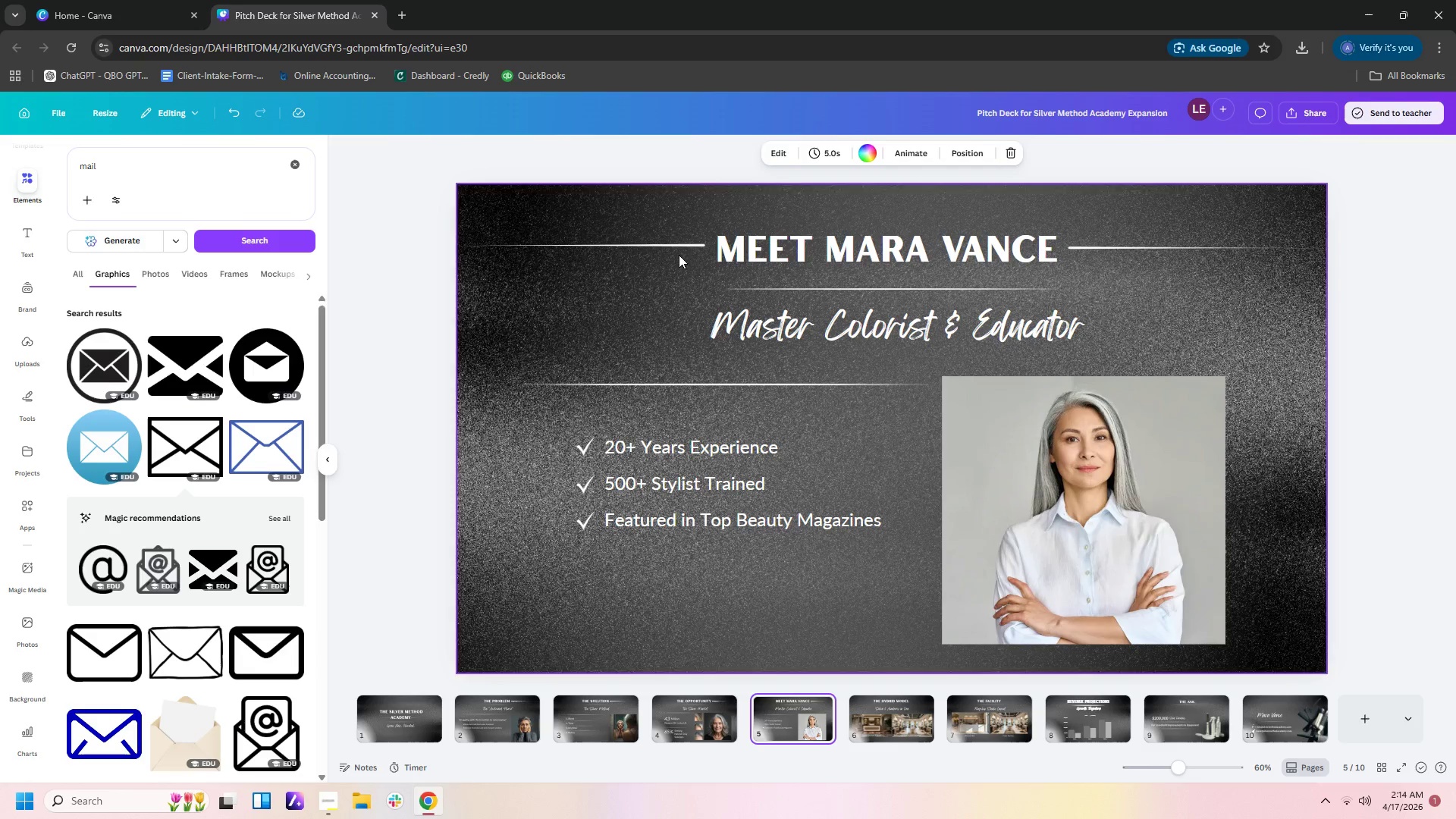 
left_click([679, 242])
 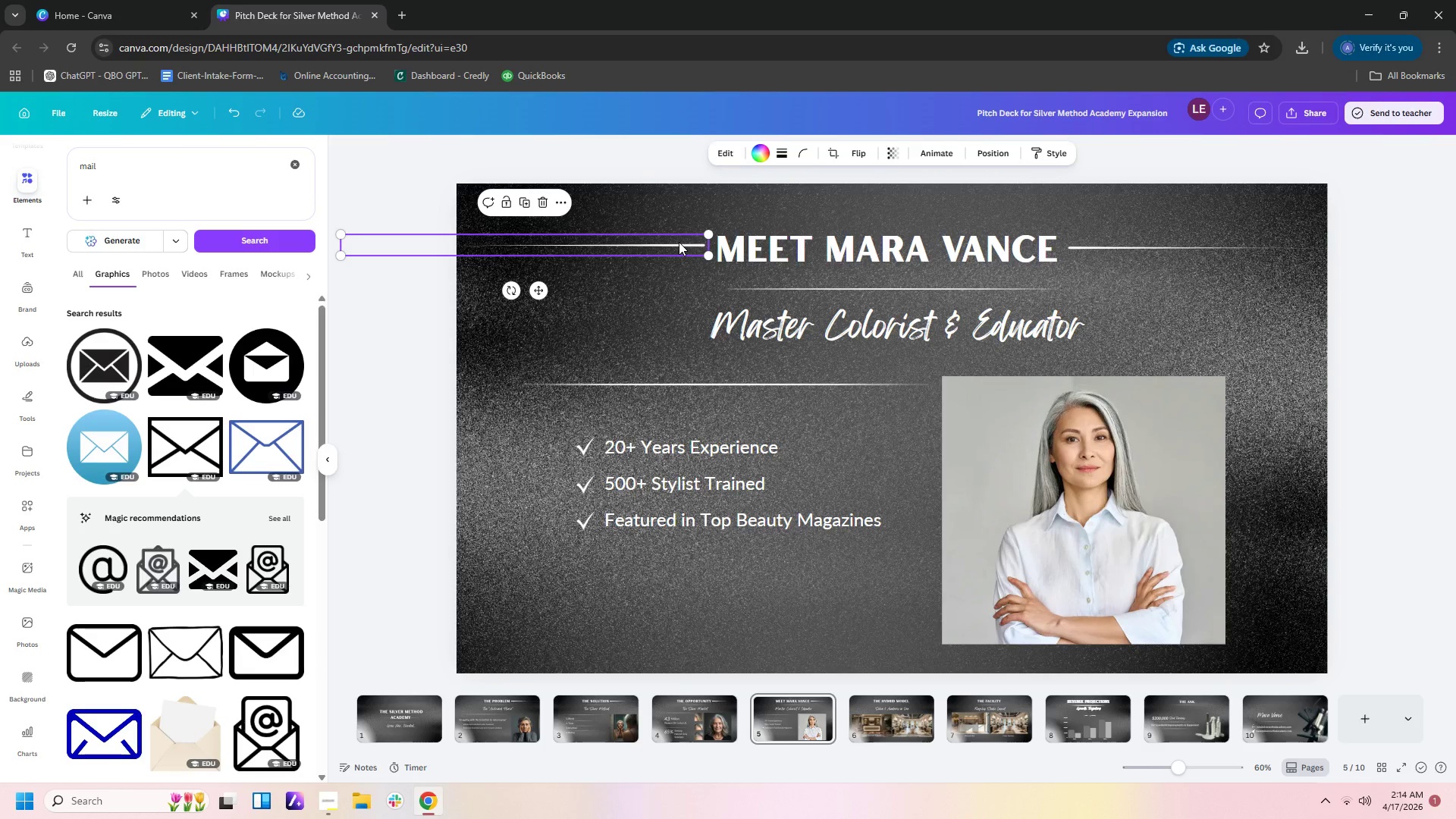 
key(Control+C)
 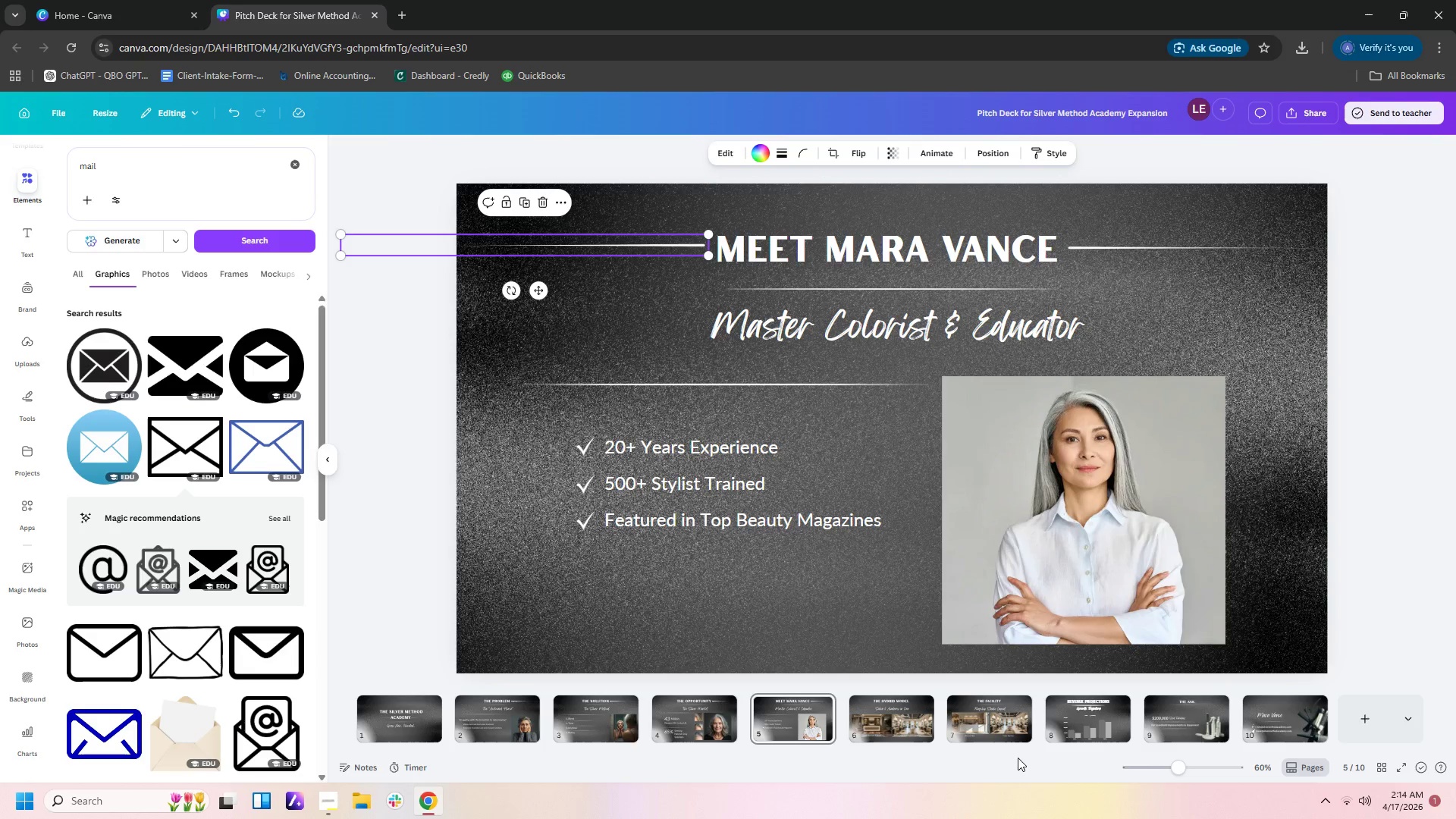 
left_click([958, 701])
 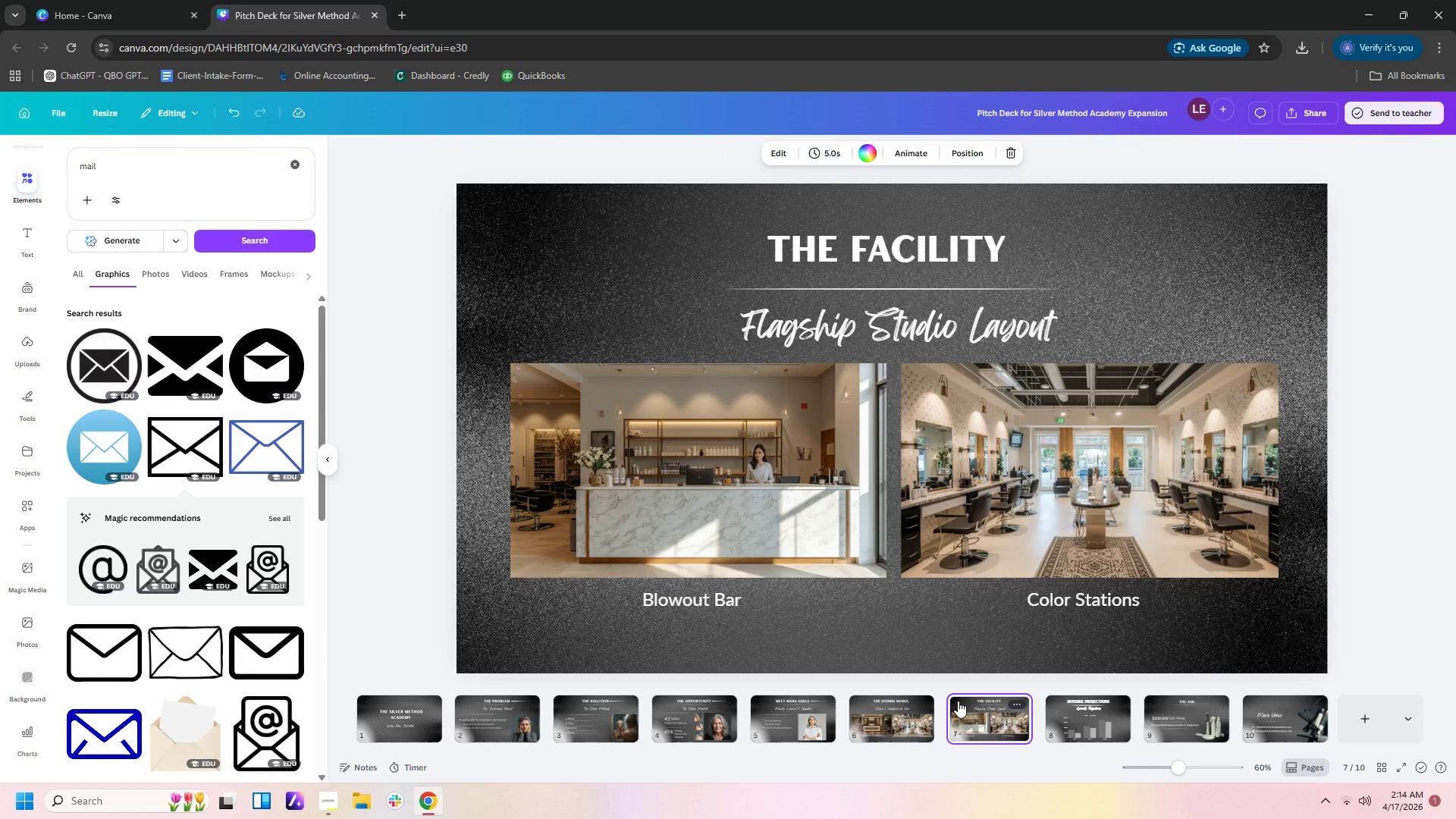 
key(Control+V)
 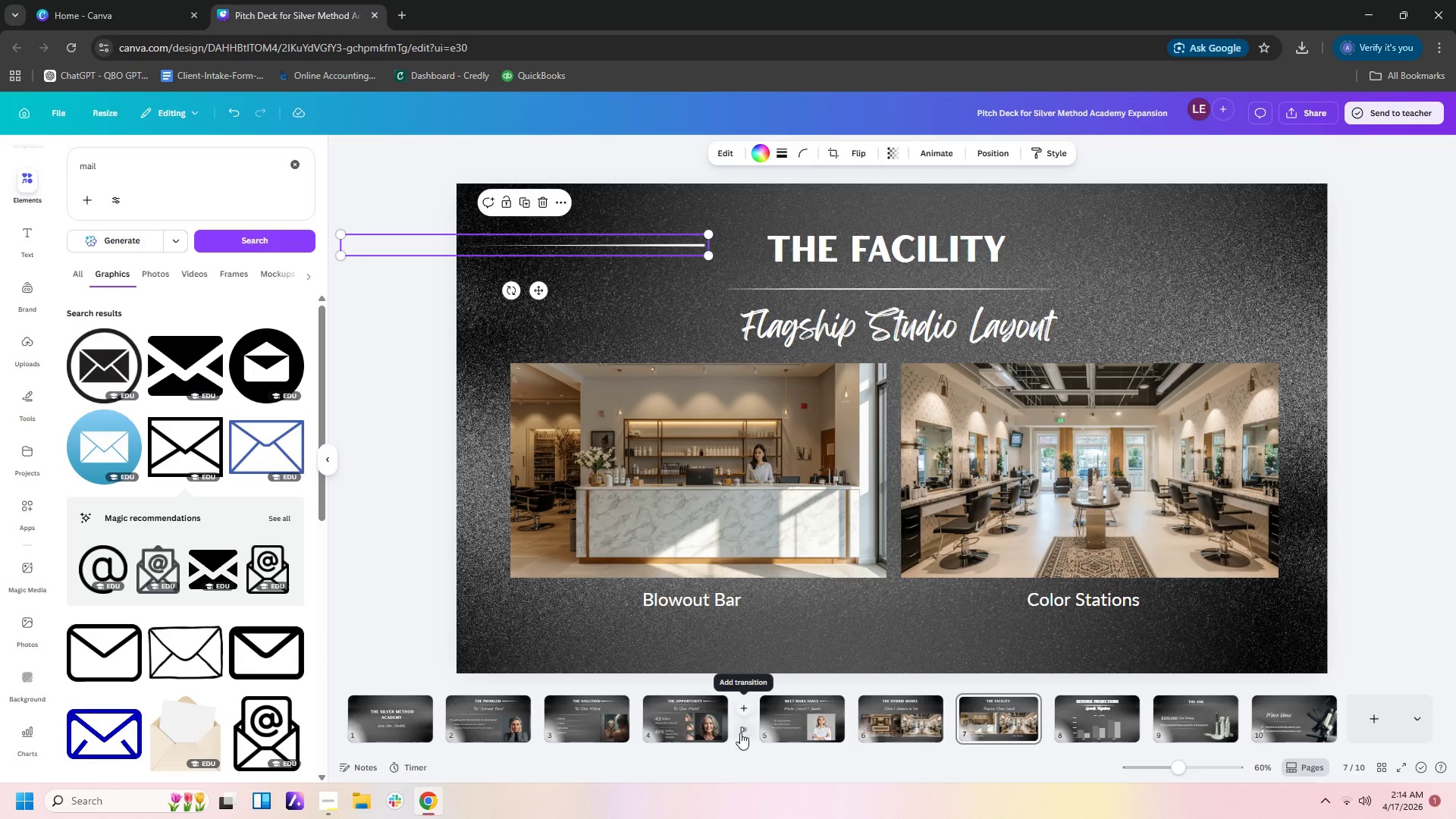 
key(Delete)
 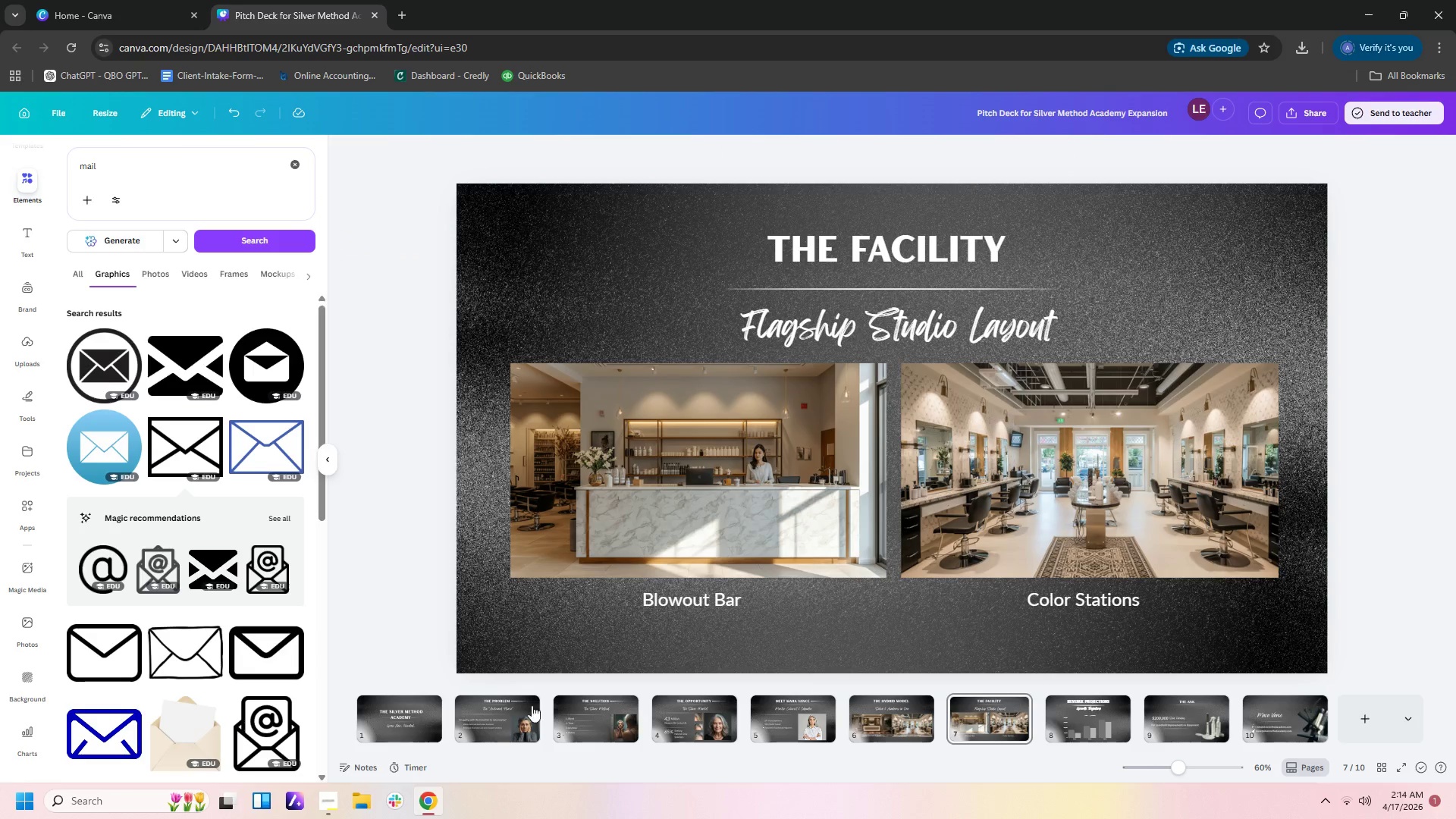 
left_click([515, 709])
 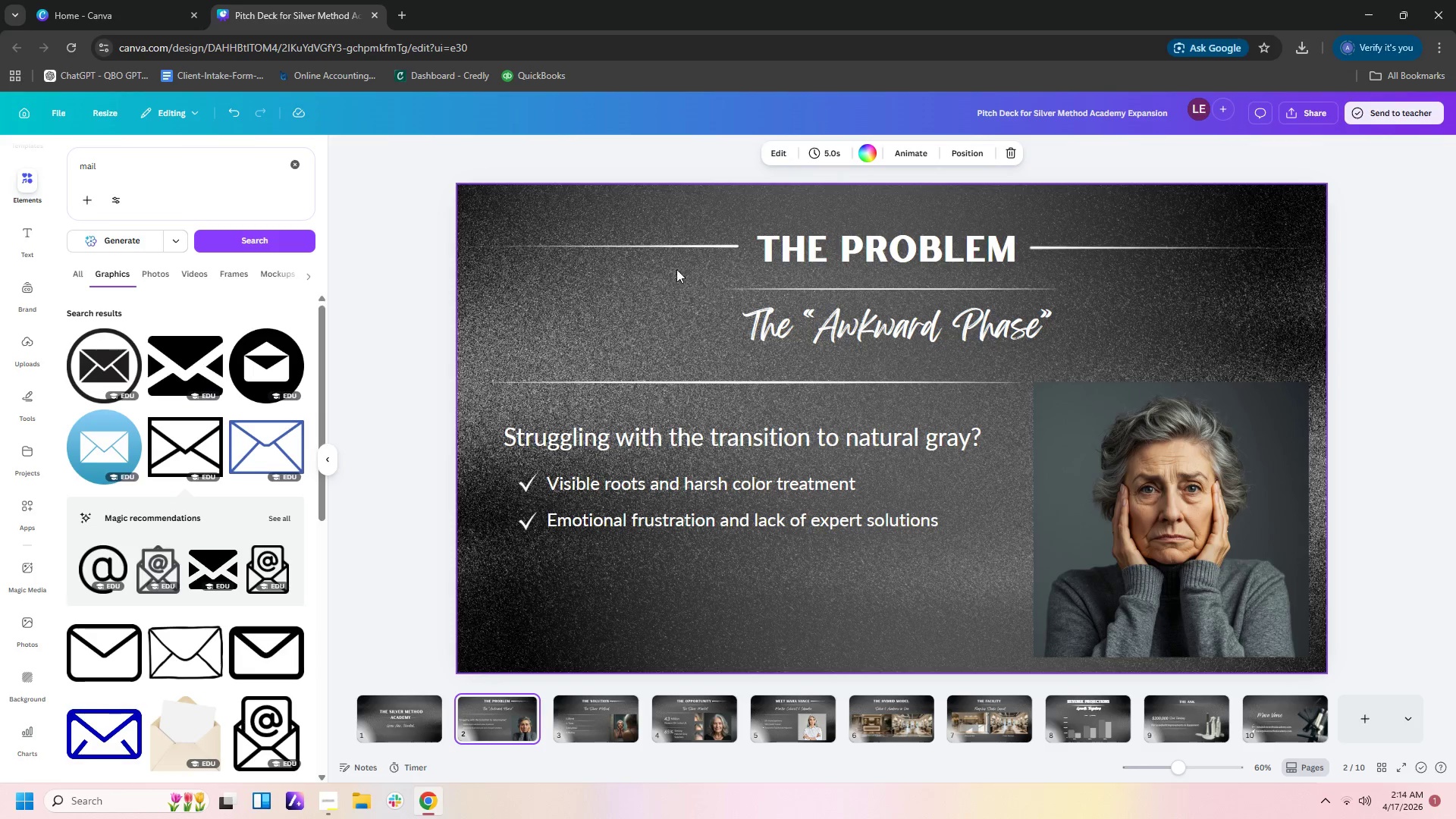 
left_click([684, 239])
 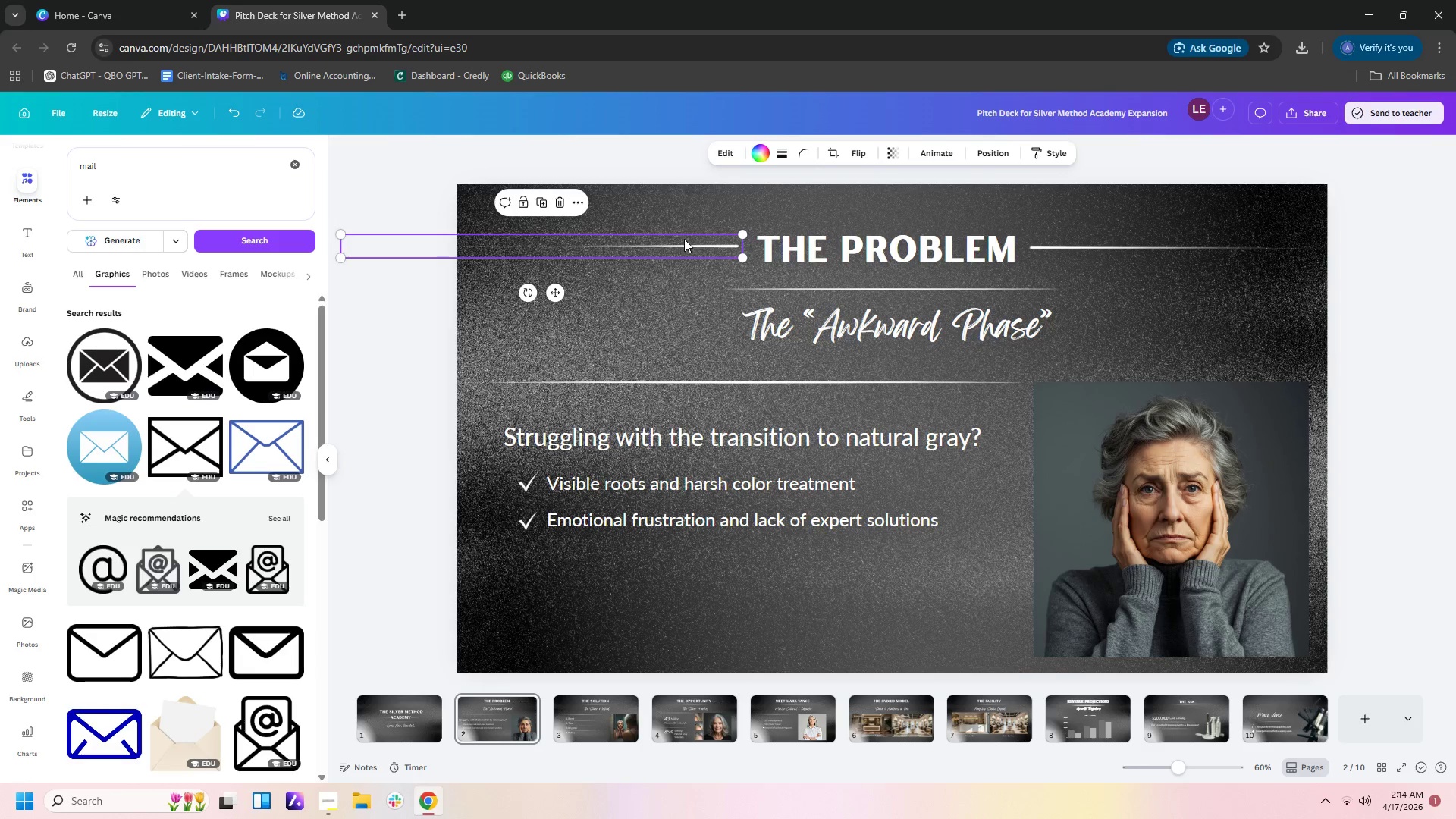 
key(Control+C)
 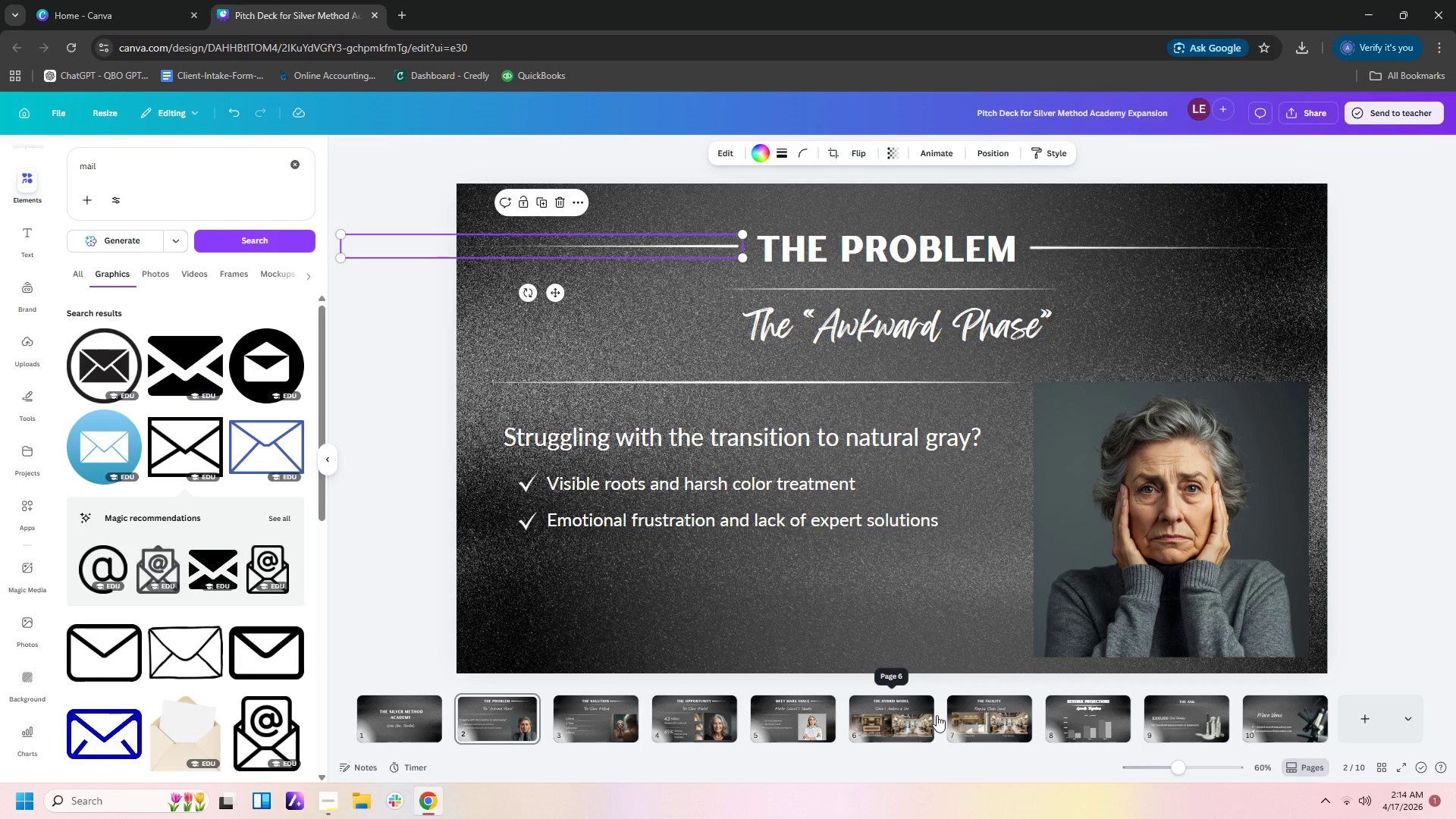 
left_click([964, 714])
 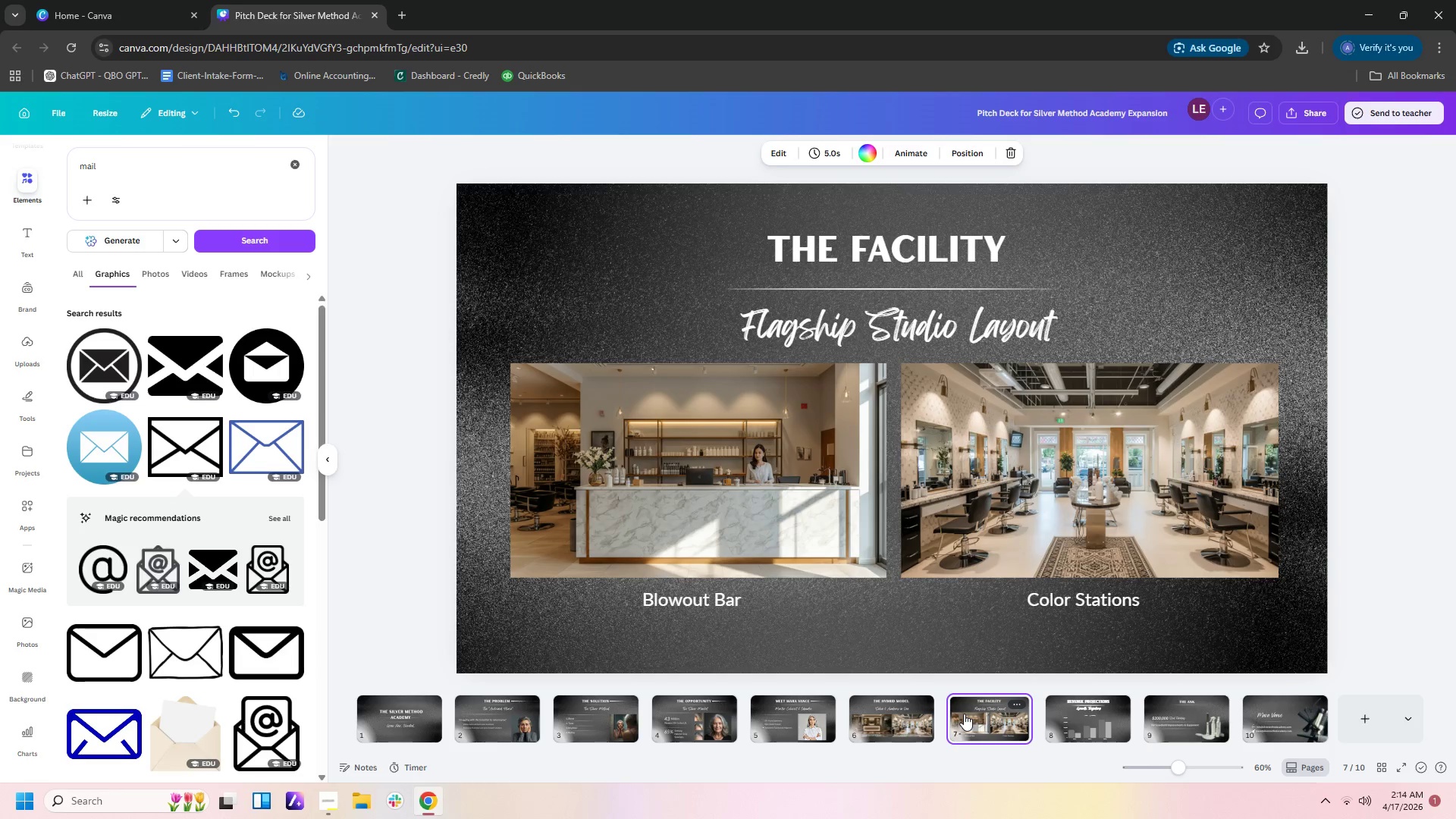 
key(Control+V)
 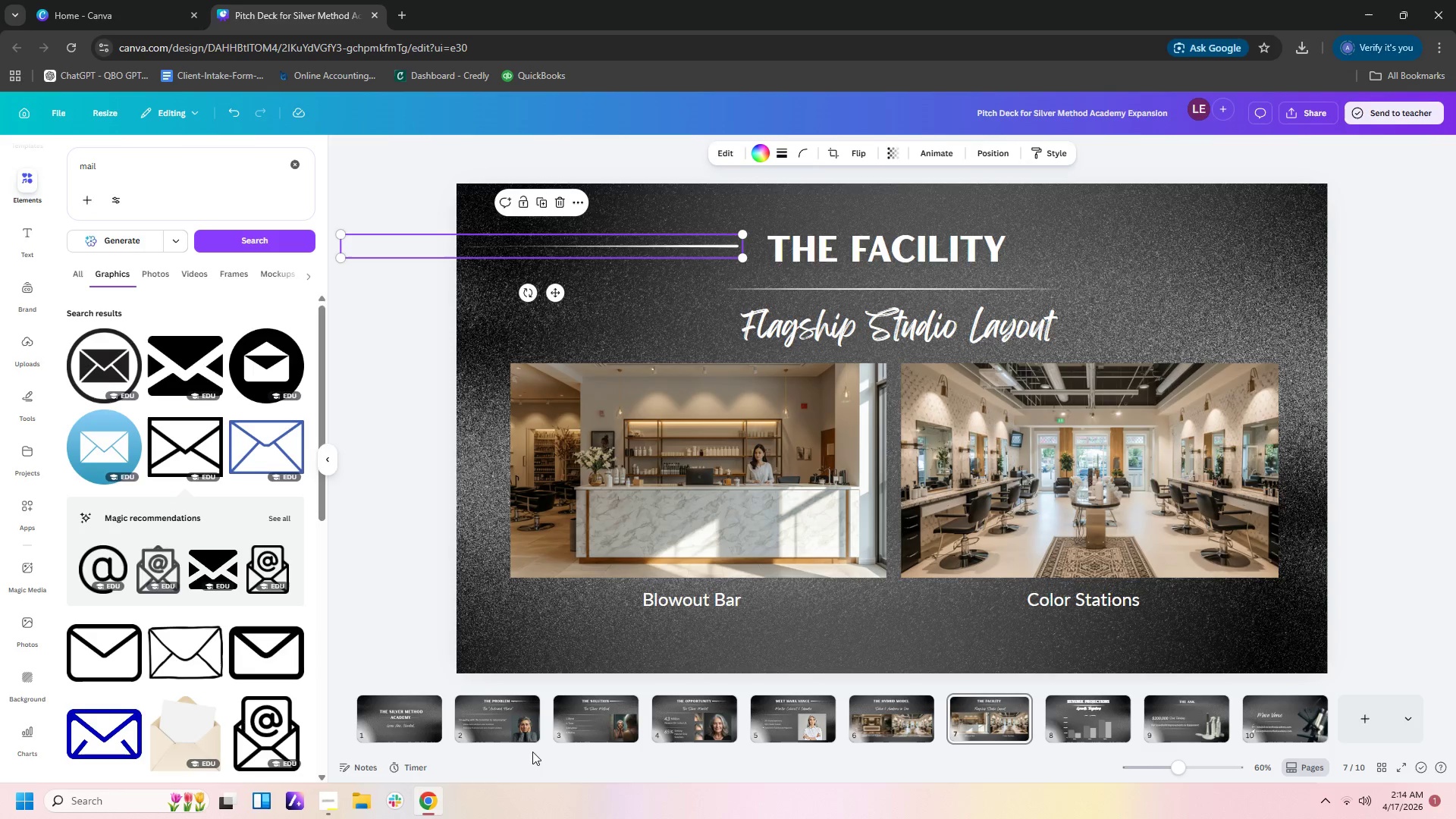 
left_click([506, 716])
 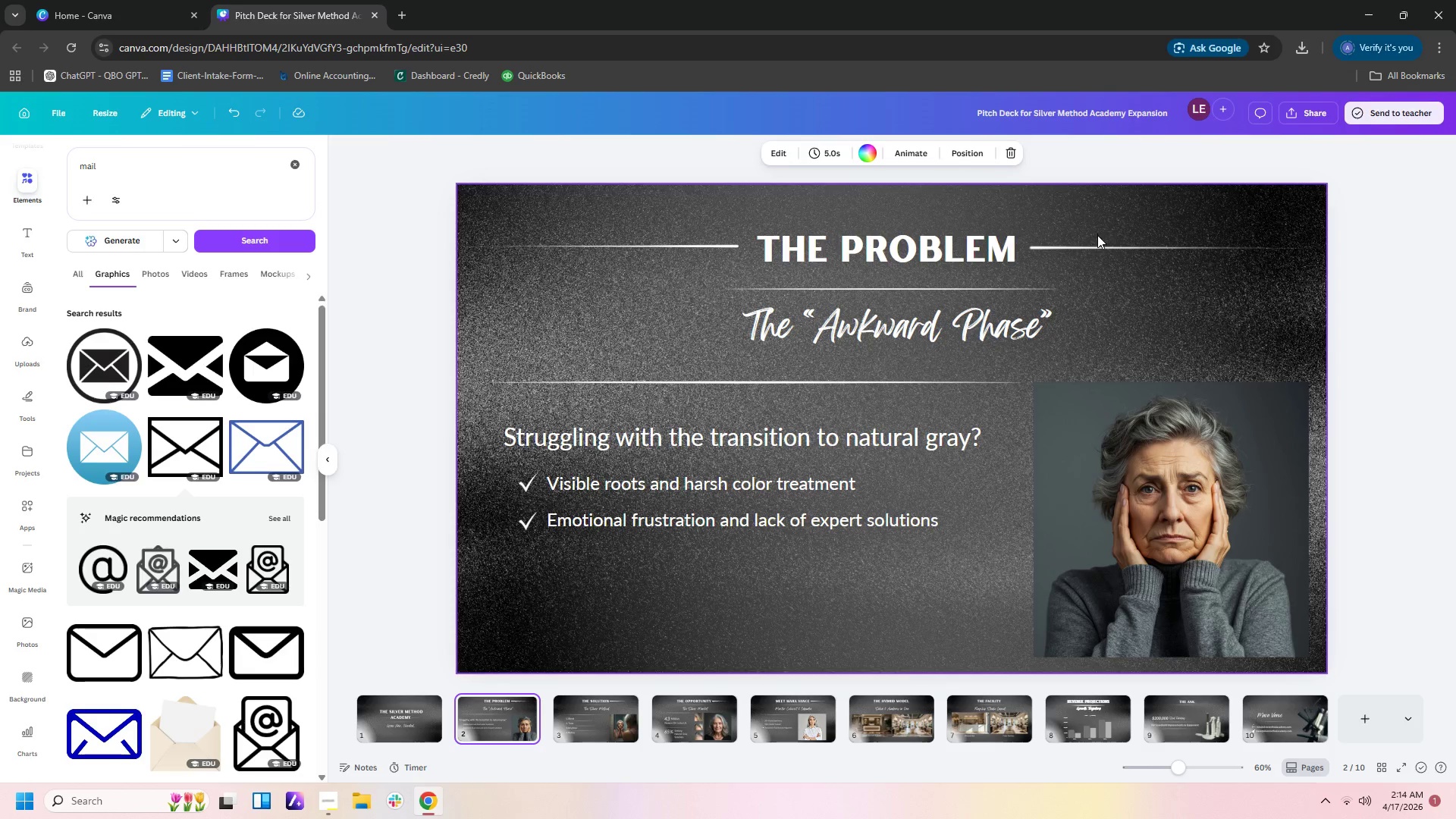 
left_click([1097, 240])
 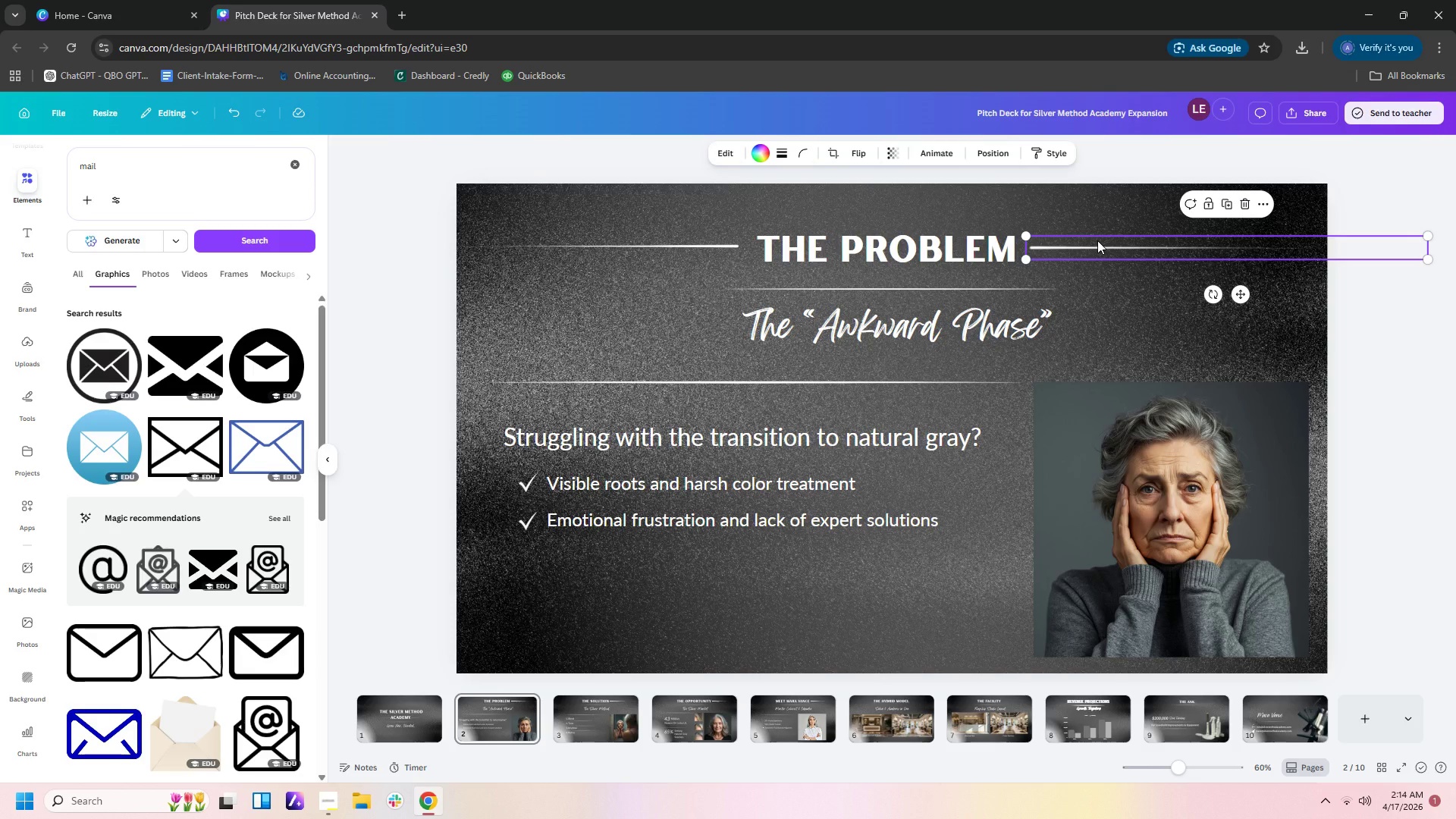 
key(Control+C)
 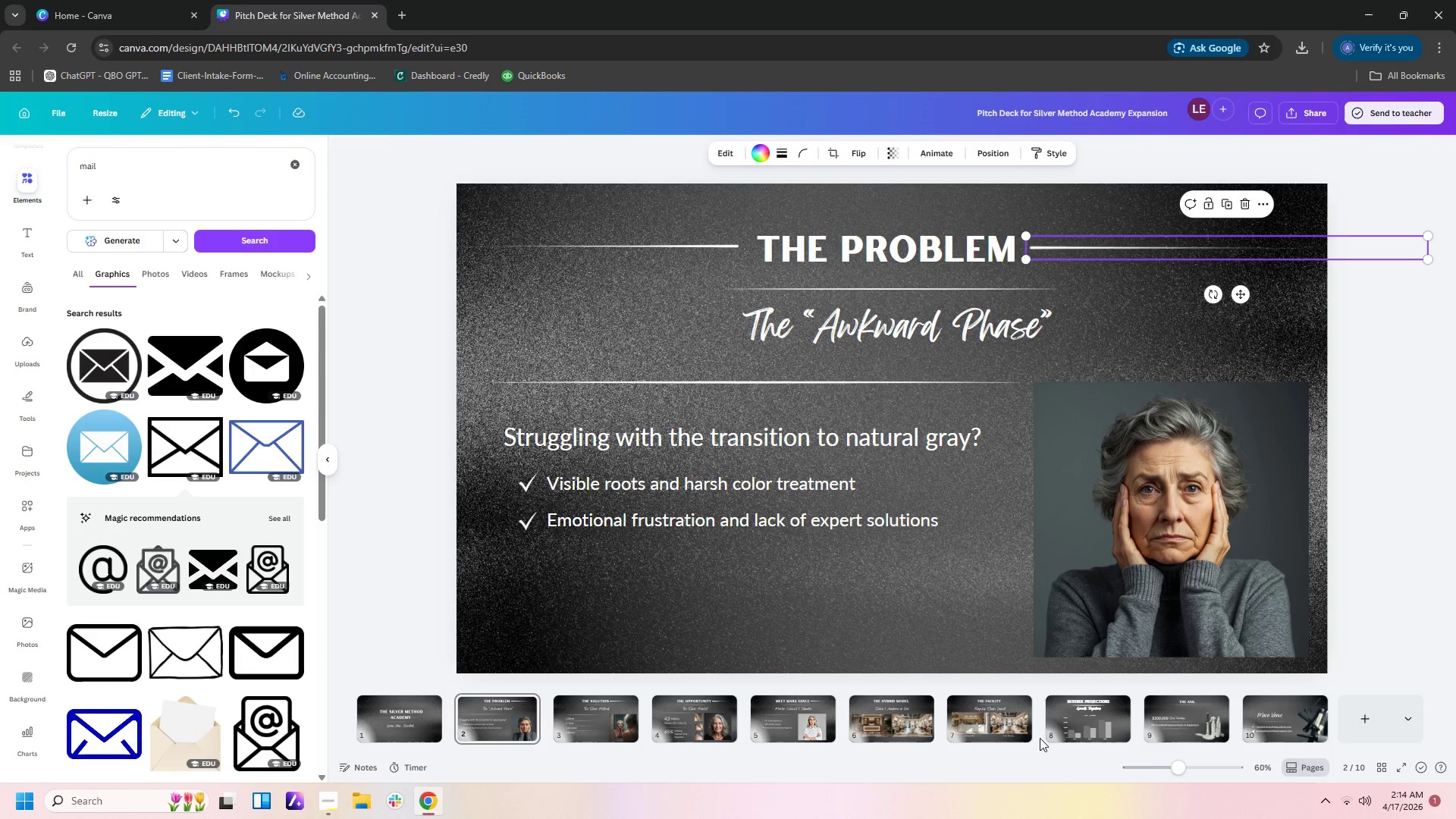 
left_click([1021, 722])
 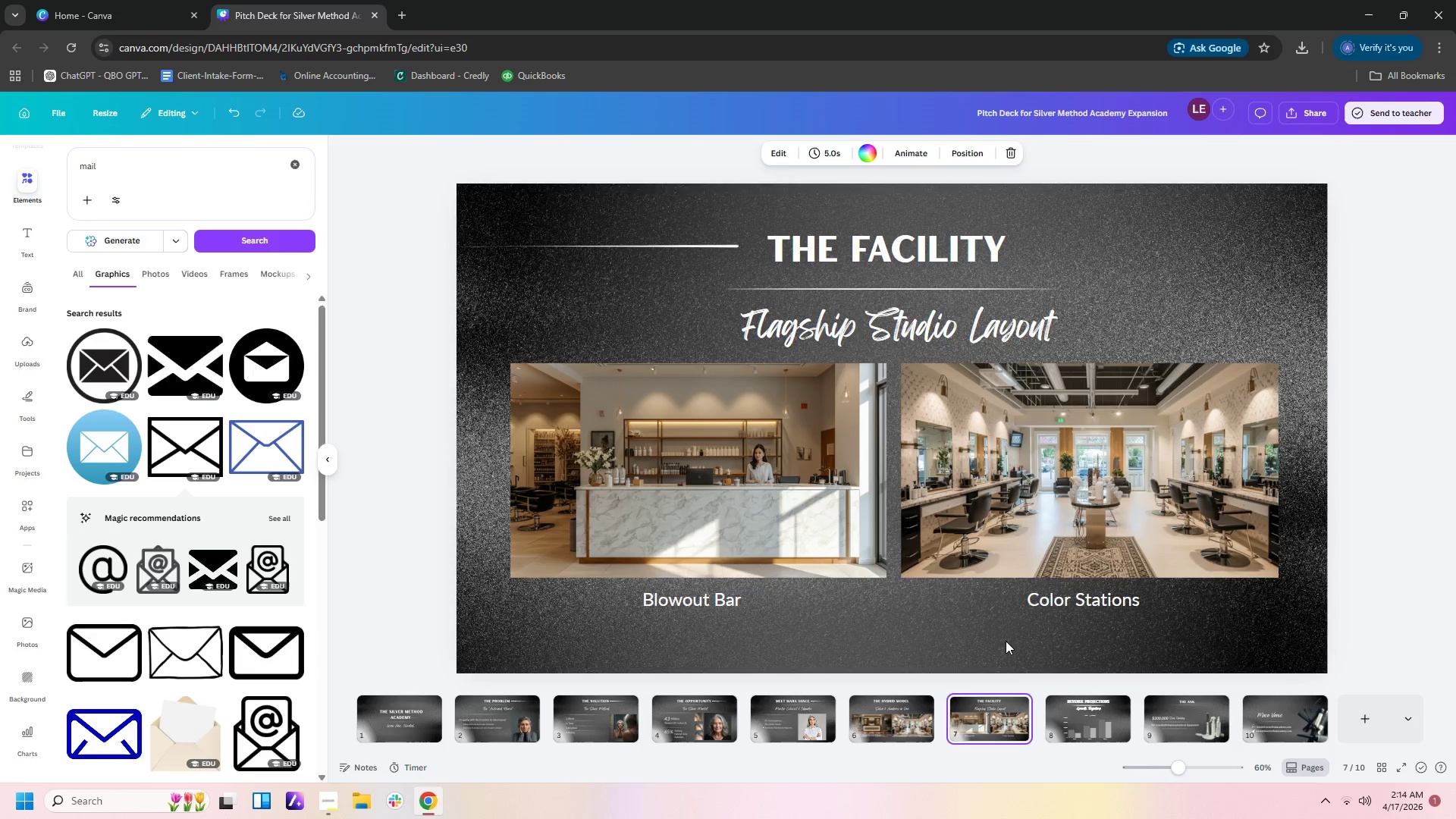 
key(Control+V)
 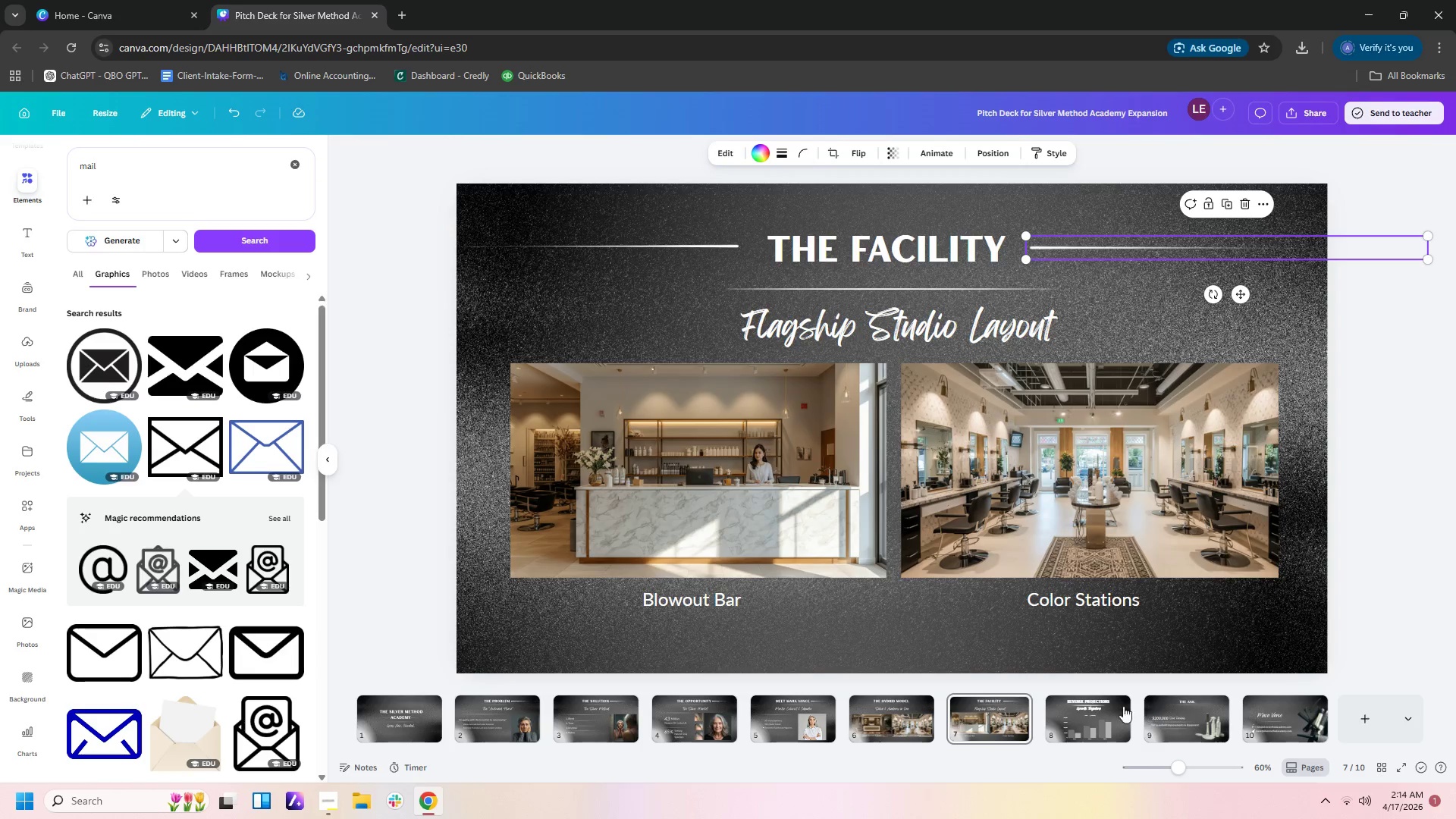 
left_click([1111, 708])
 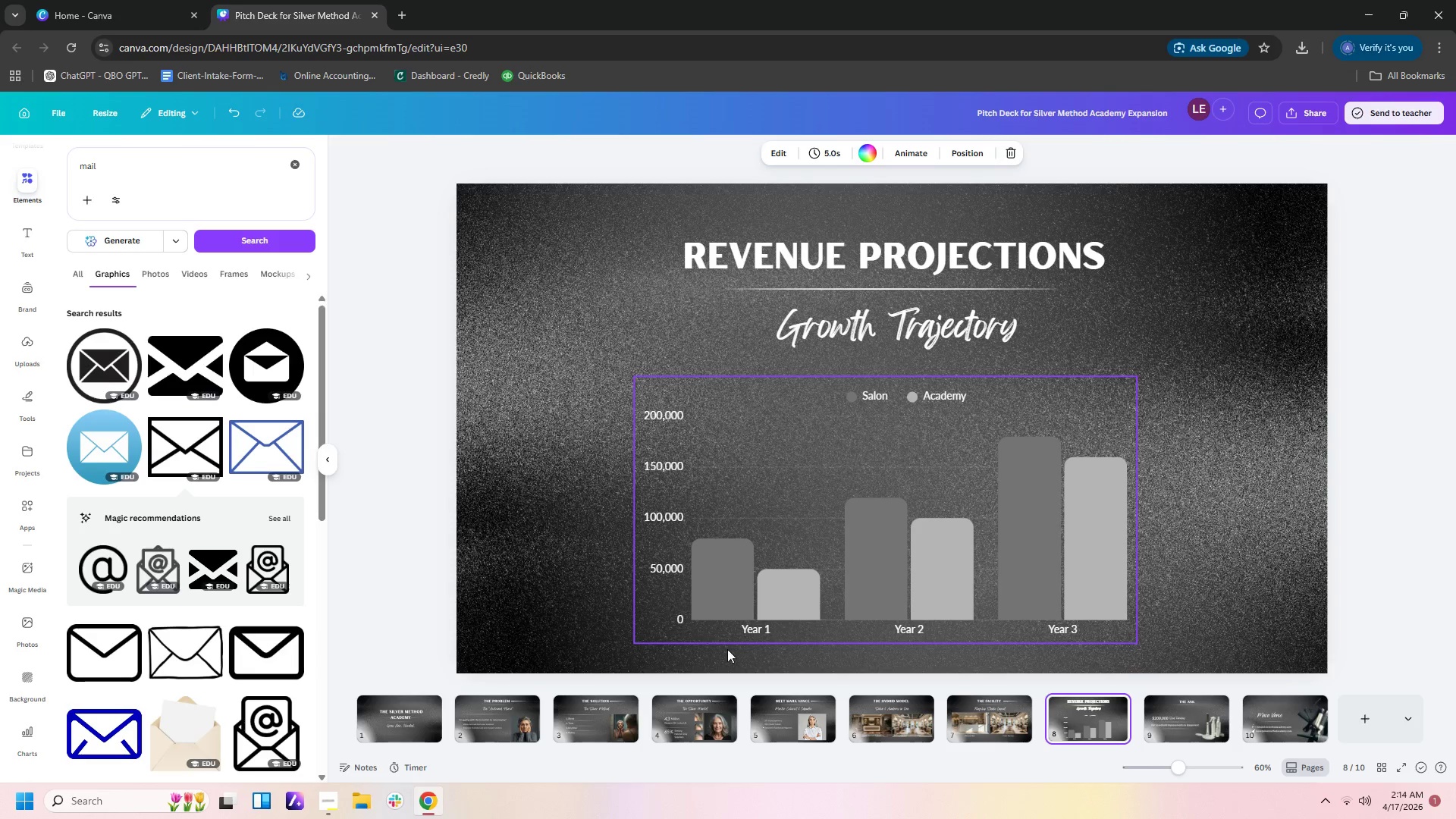 
left_click([708, 717])
 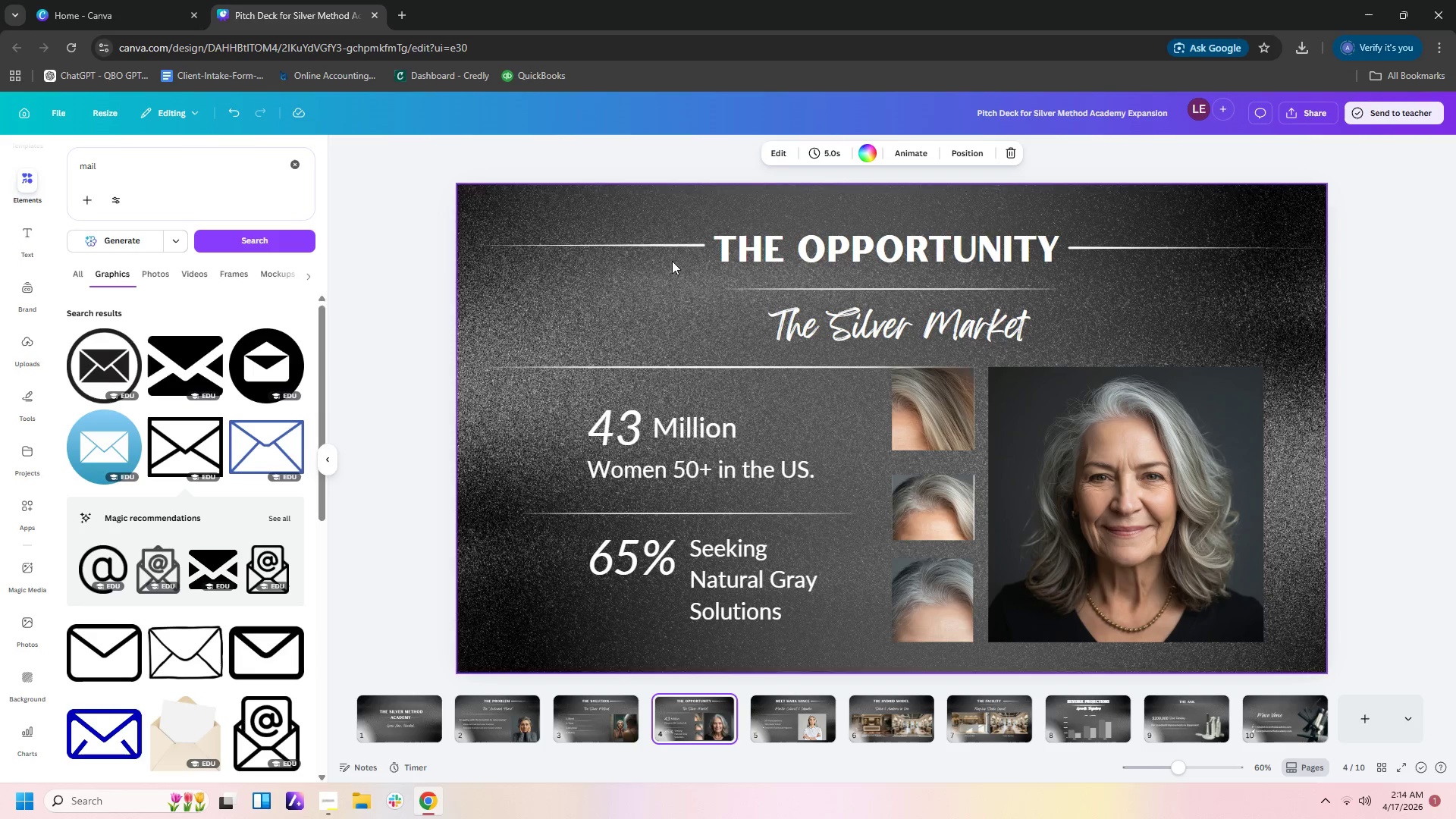 
left_click([670, 243])
 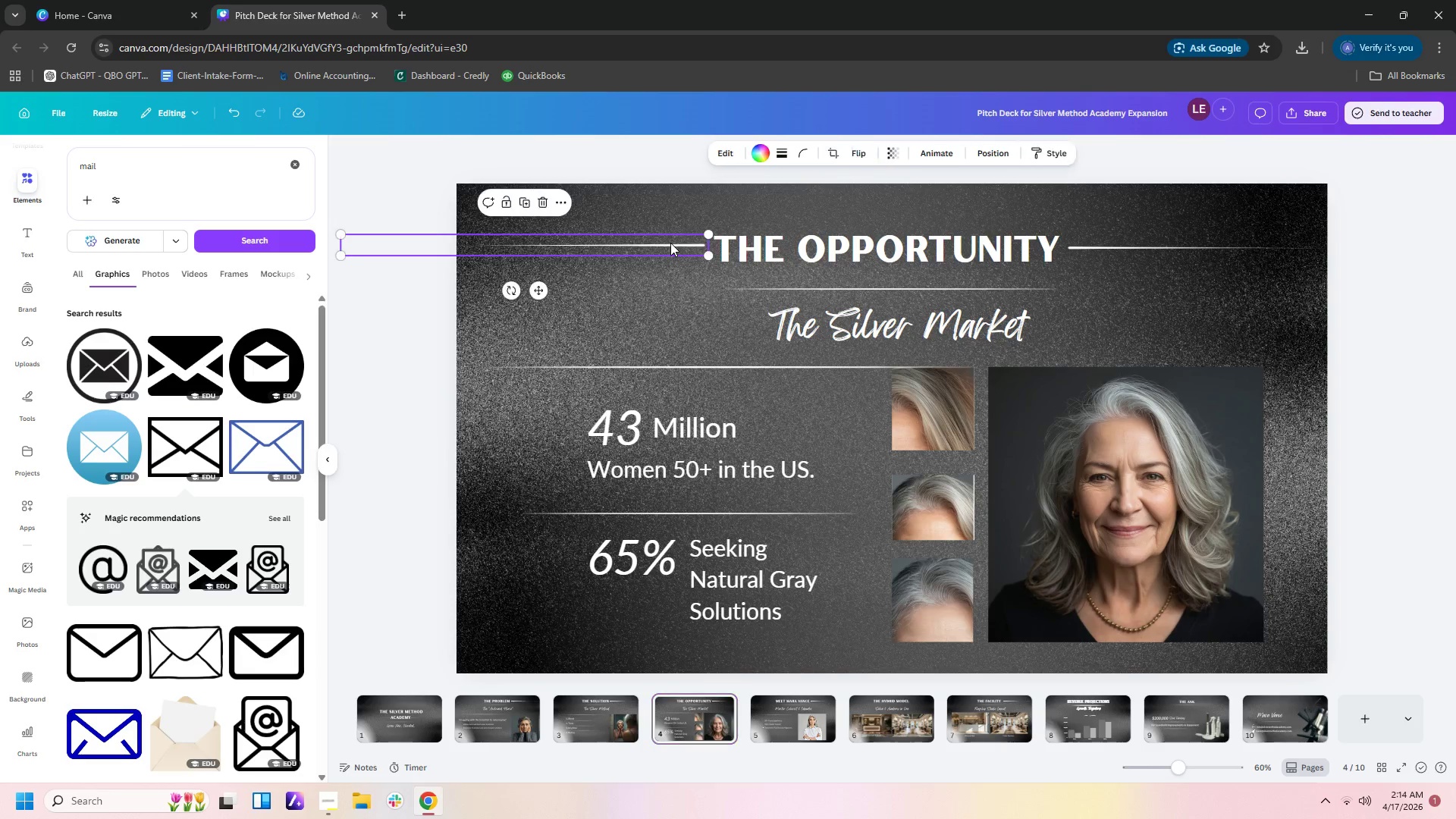 
key(Control+C)
 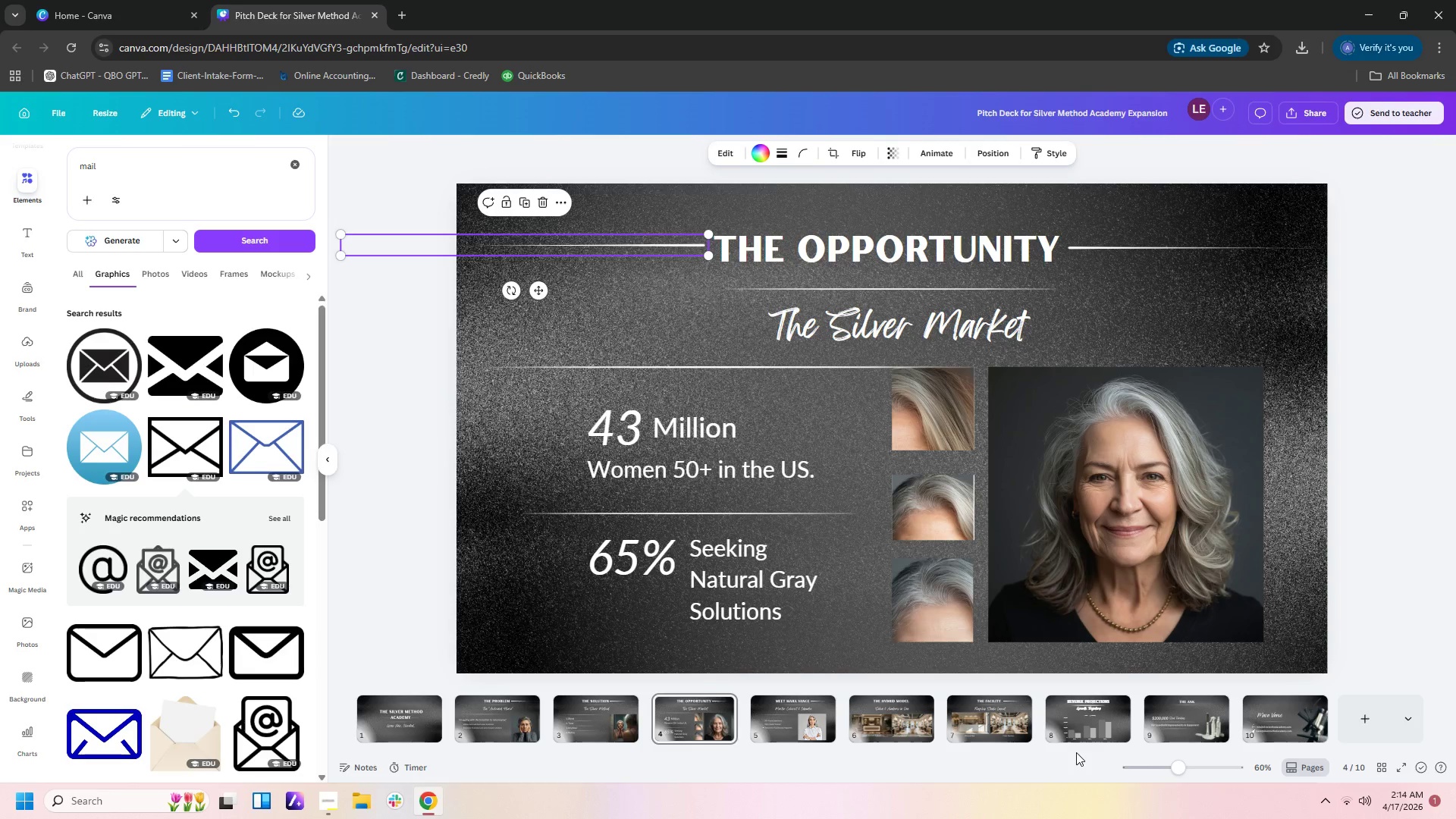 
left_click([1077, 723])
 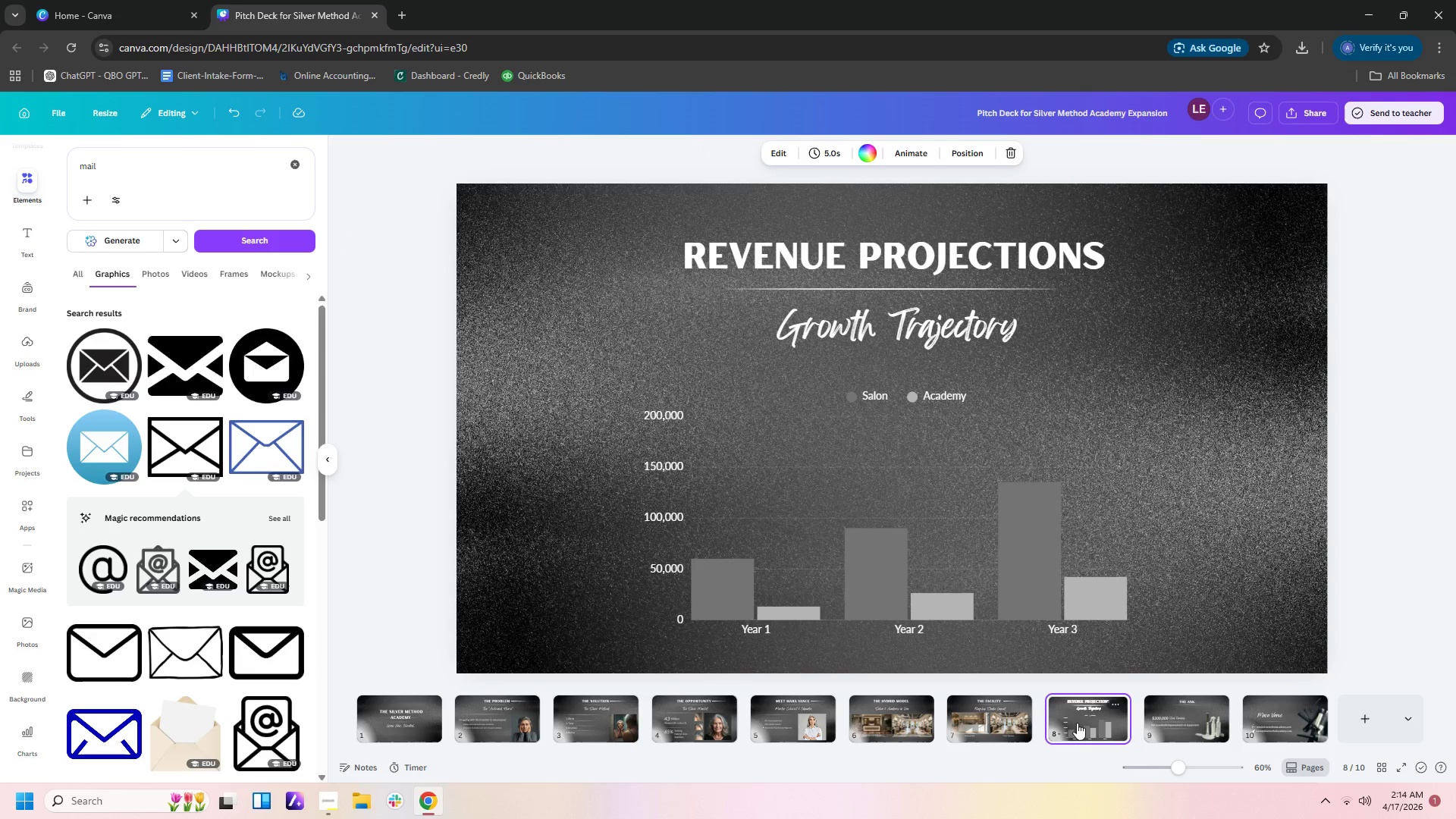 
key(Control+V)
 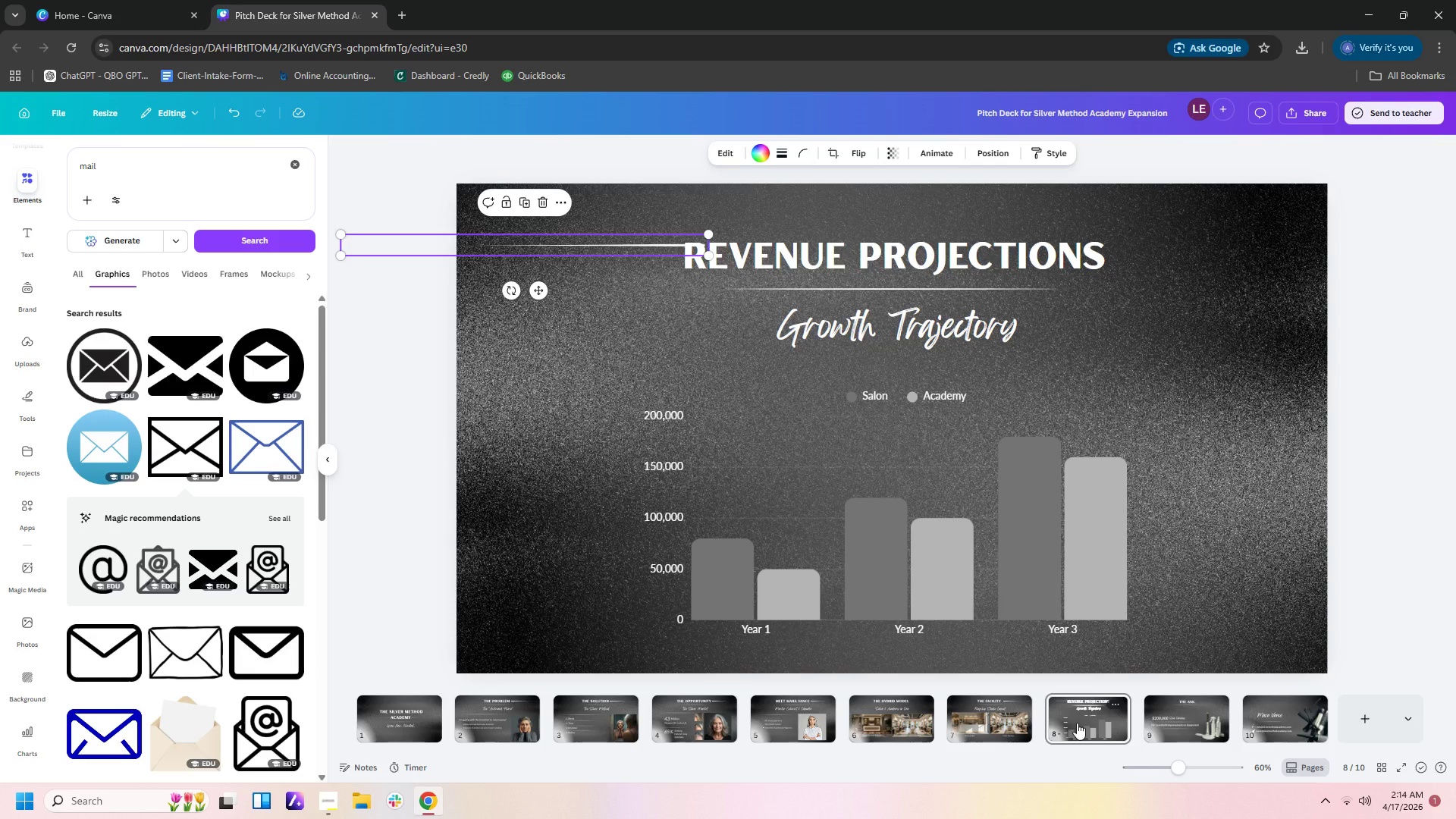 
key(Delete)
 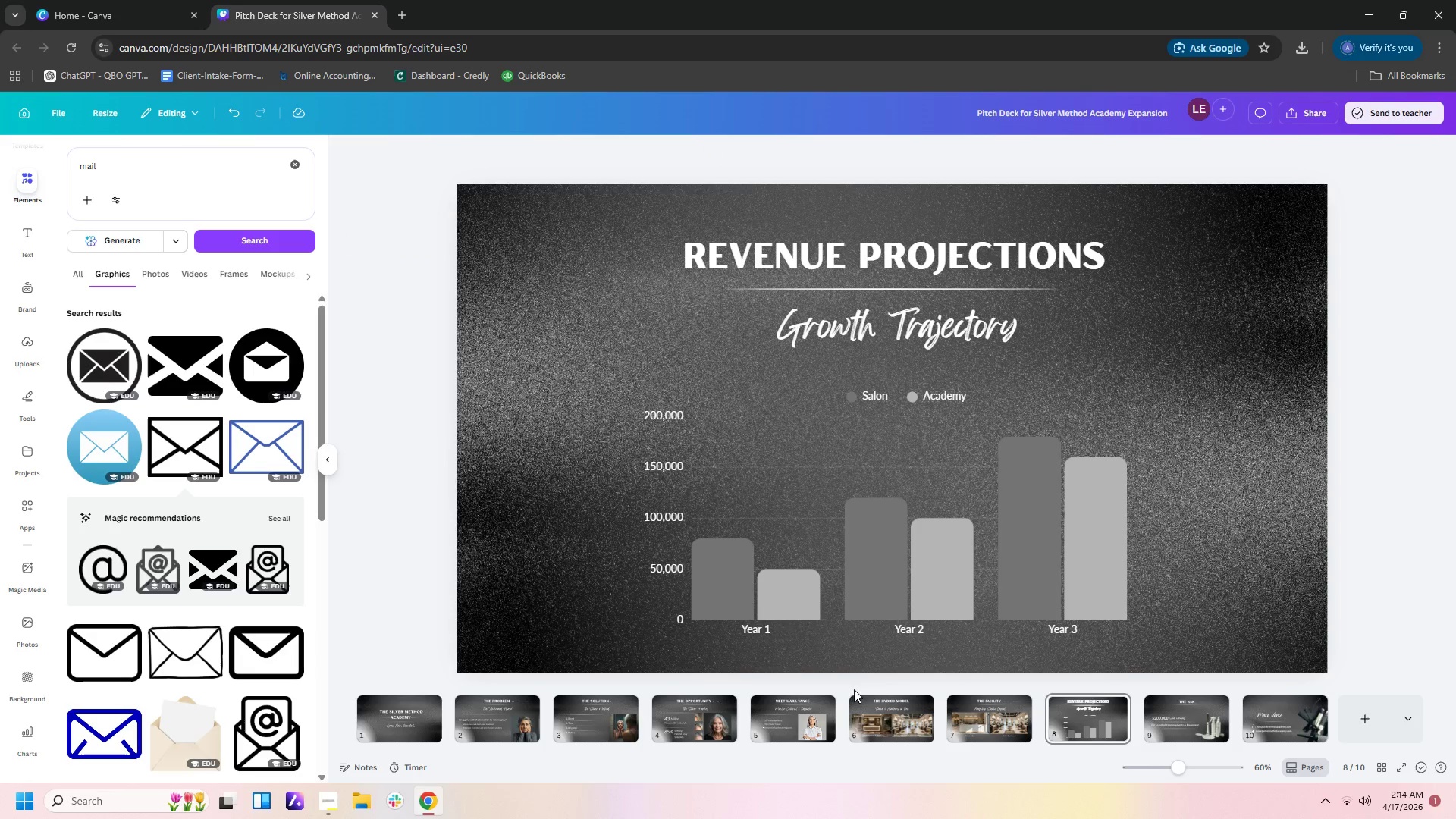 
left_click([804, 720])
 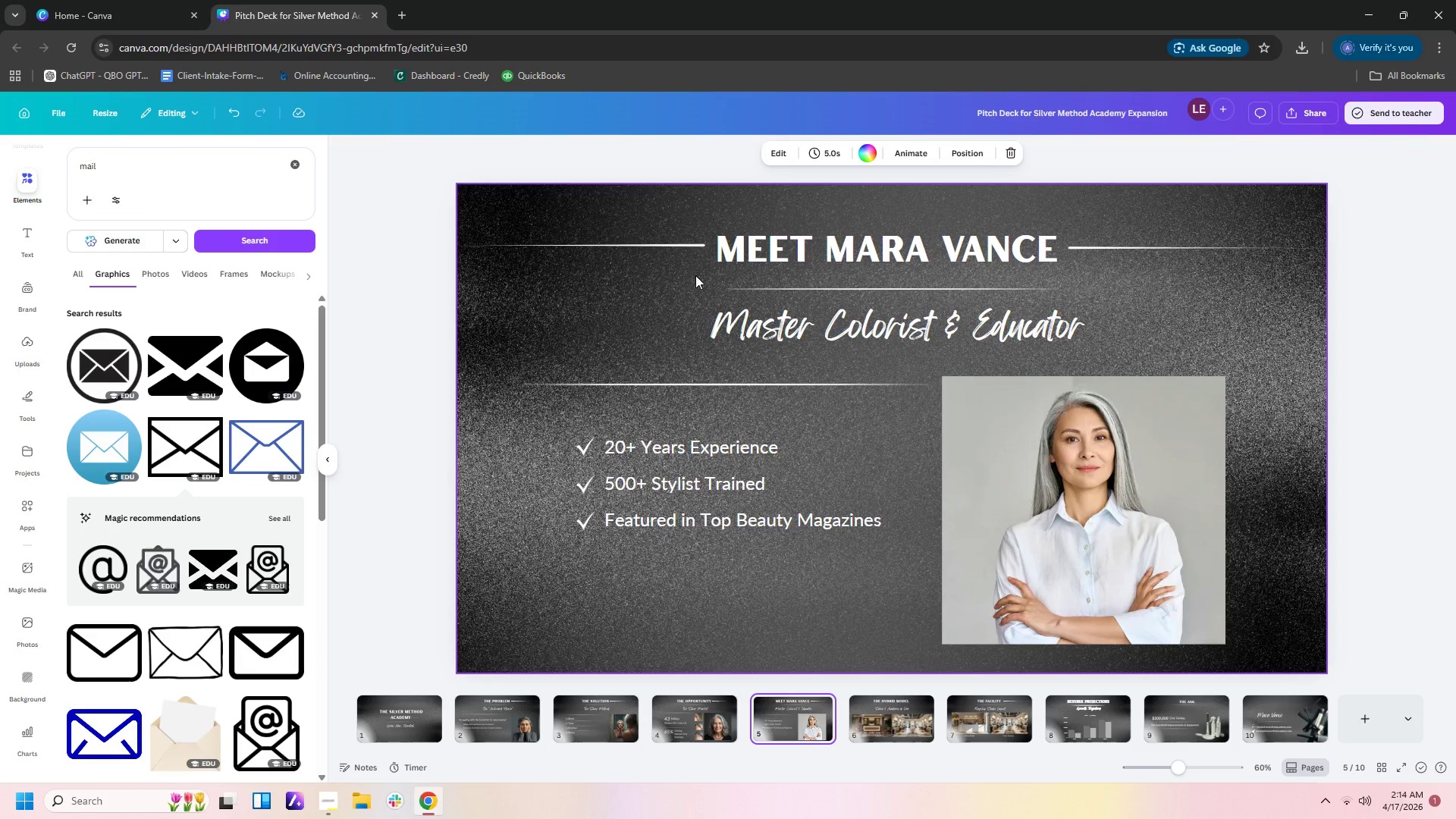 
left_click([689, 247])
 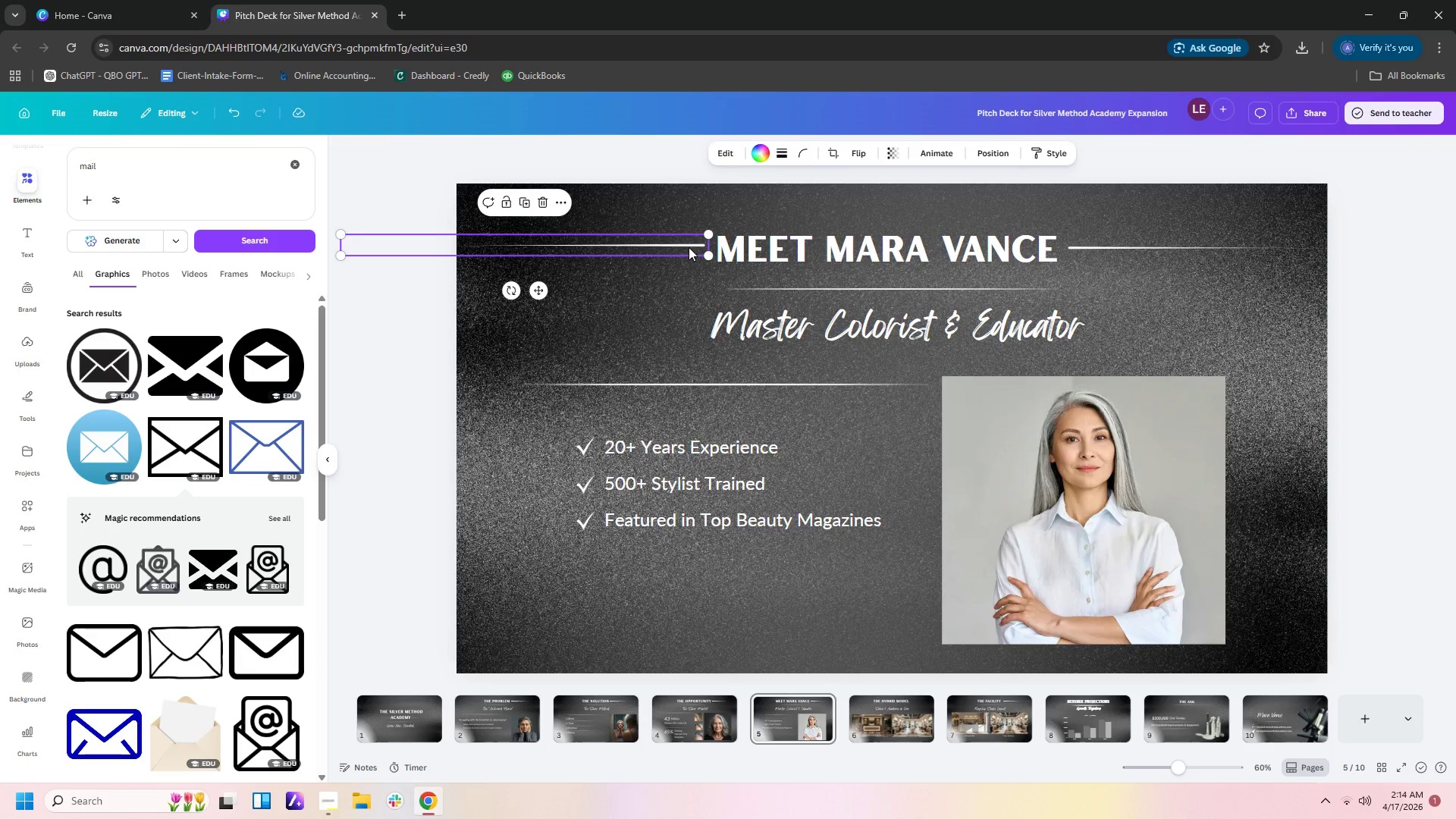 
key(Control+C)
 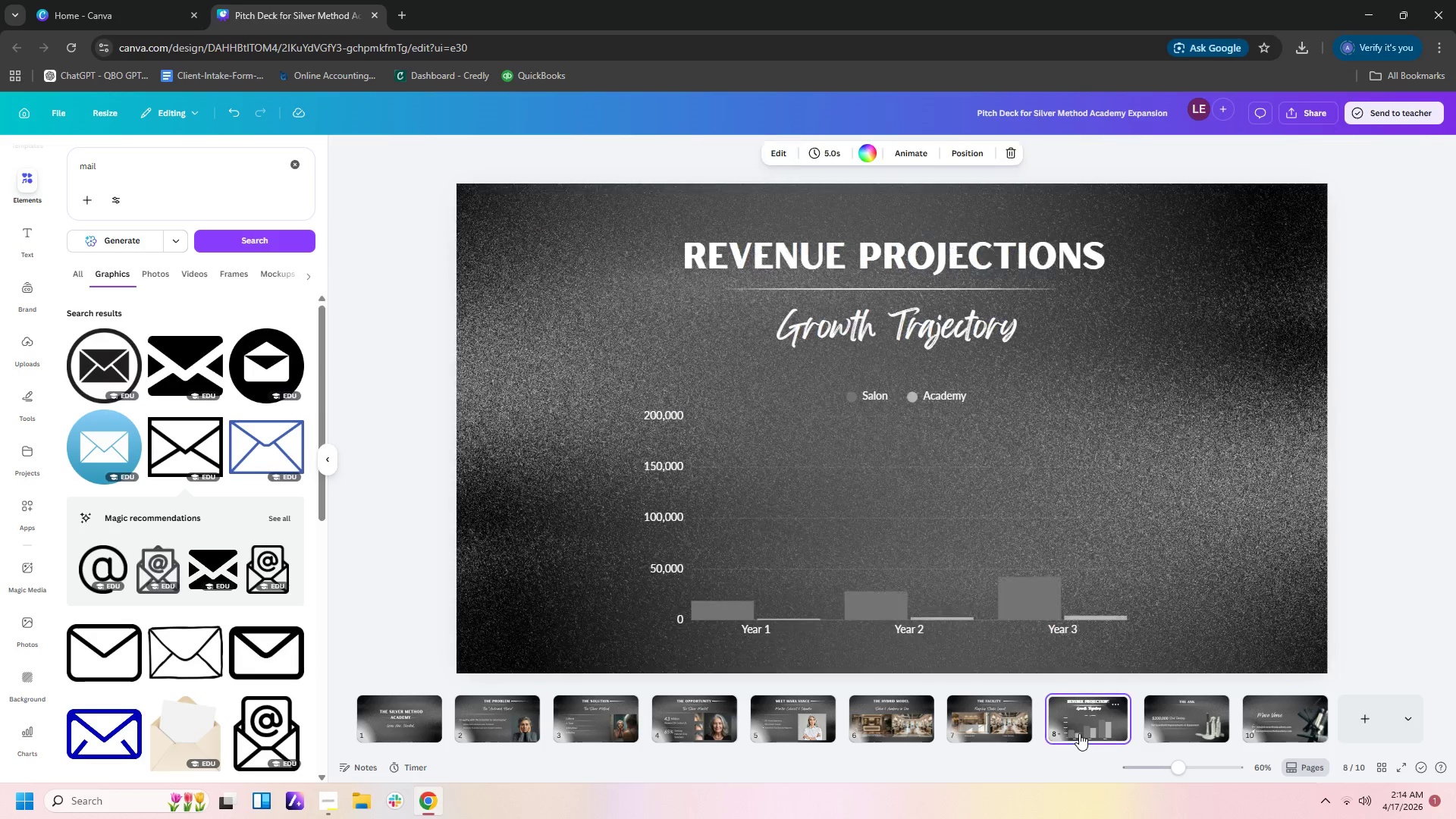 
key(Control+V)
 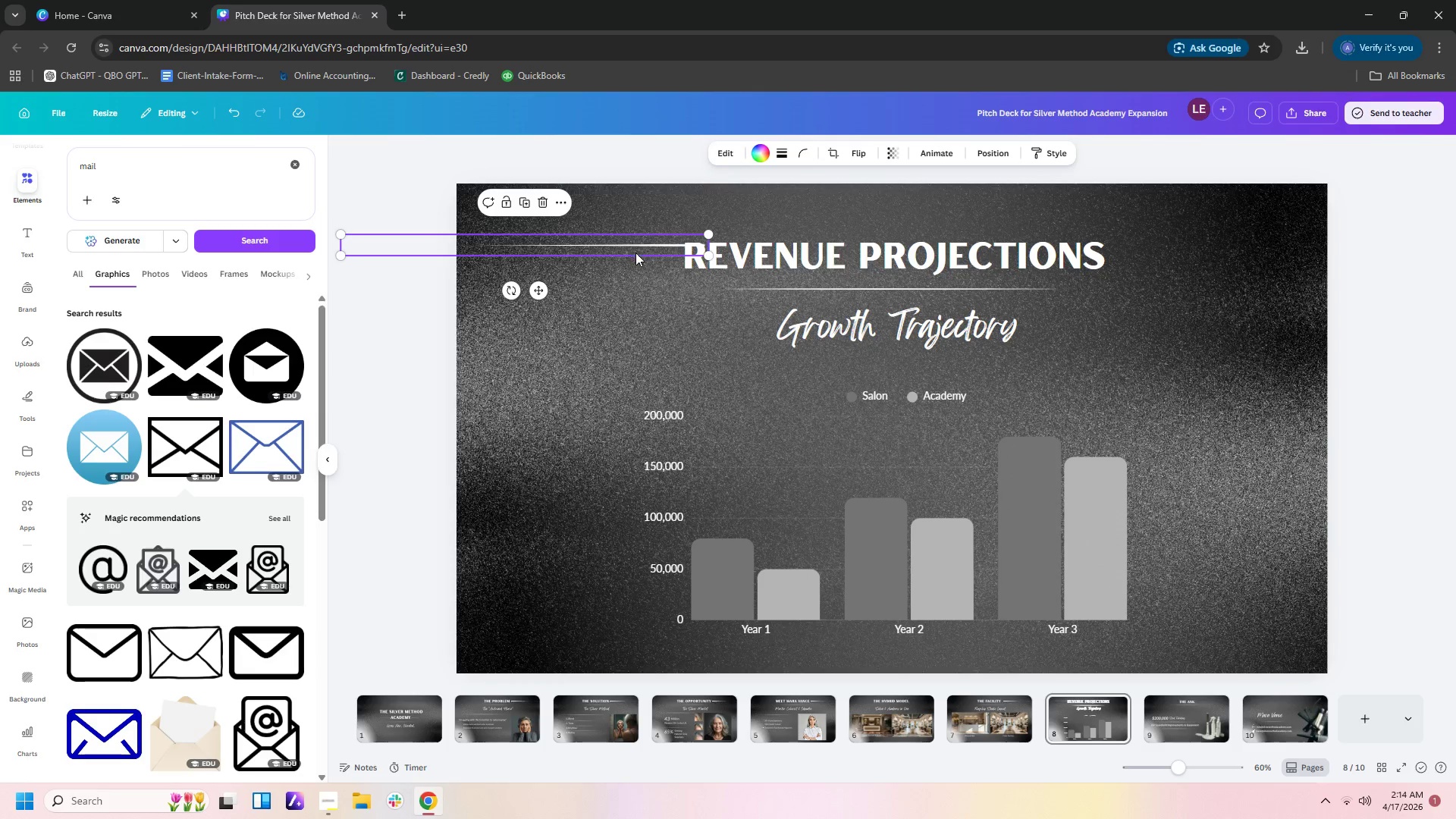 
left_click_drag(start_coordinate=[799, 255], to_coordinate=[805, 245])
 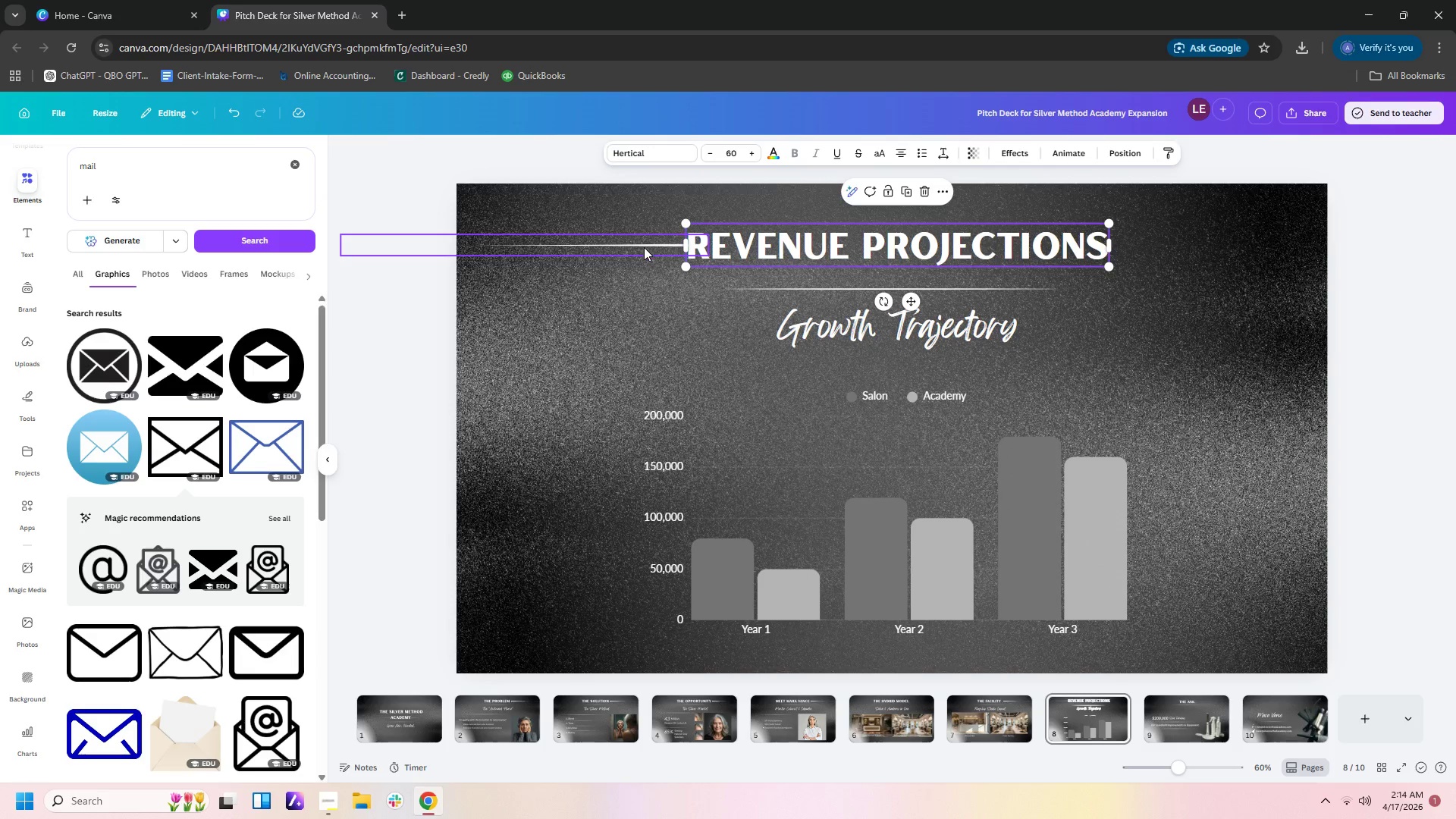 
left_click([644, 247])
 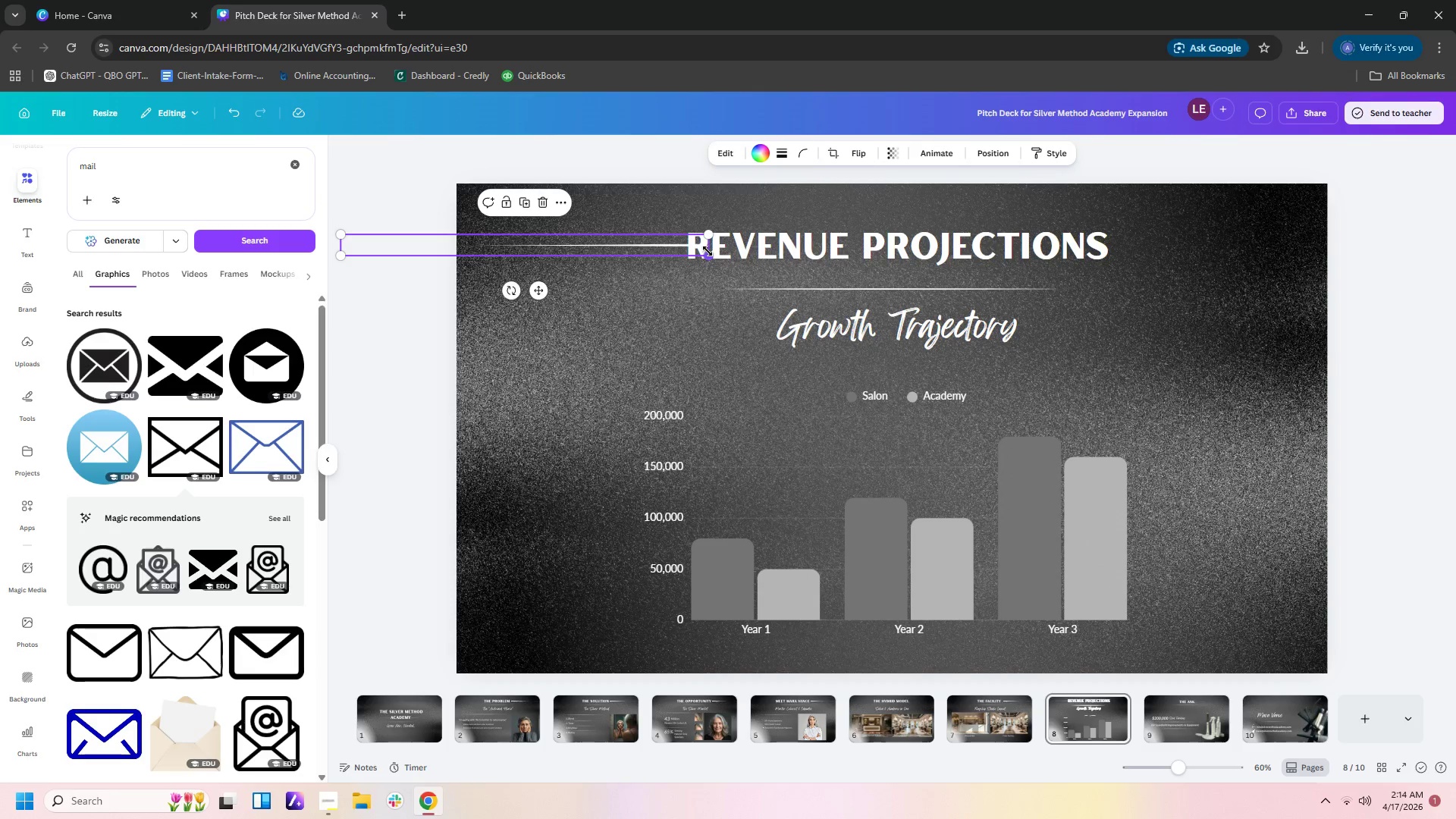 
left_click_drag(start_coordinate=[708, 252], to_coordinate=[682, 246])
 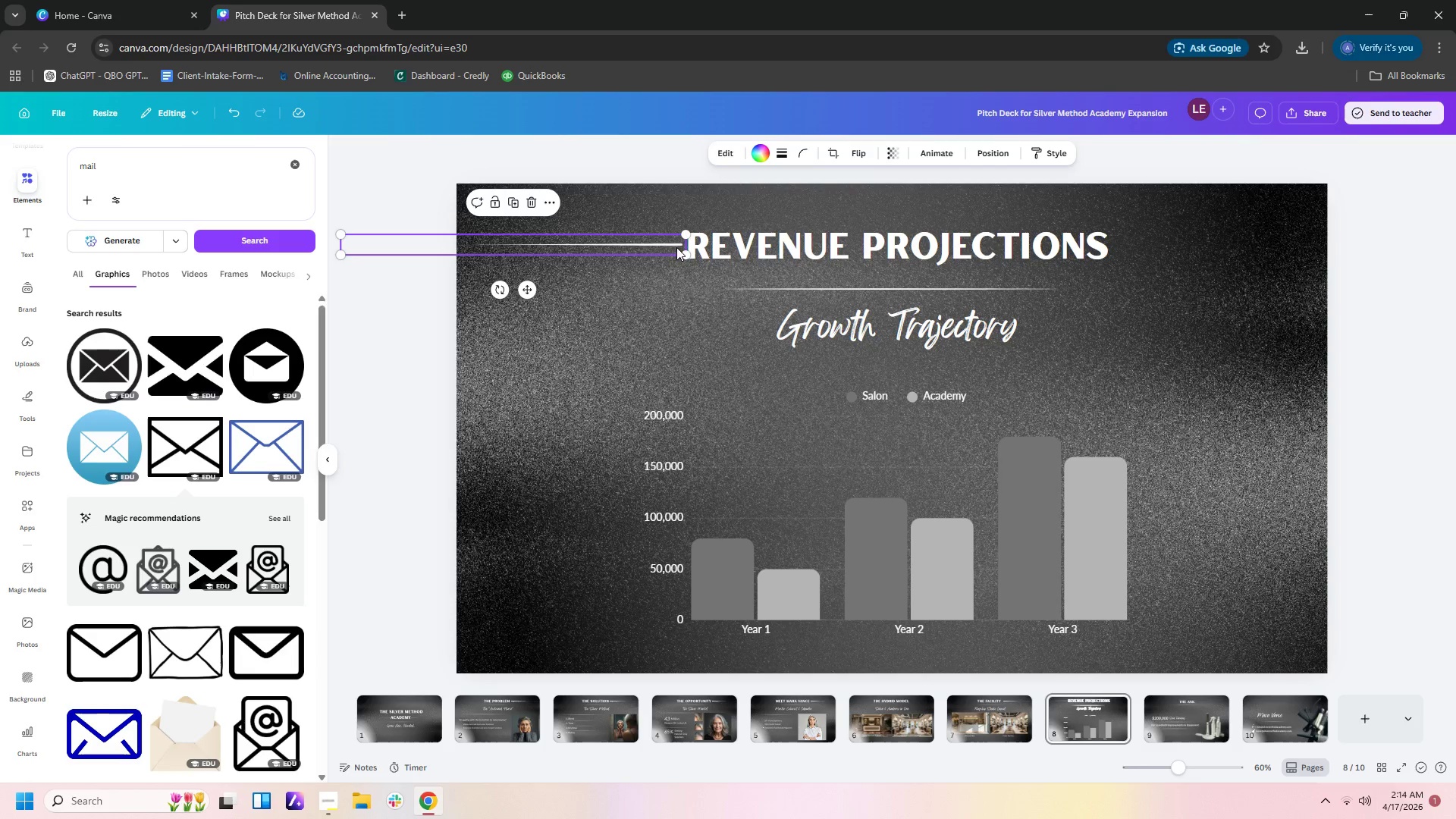 
key(Control+C)
 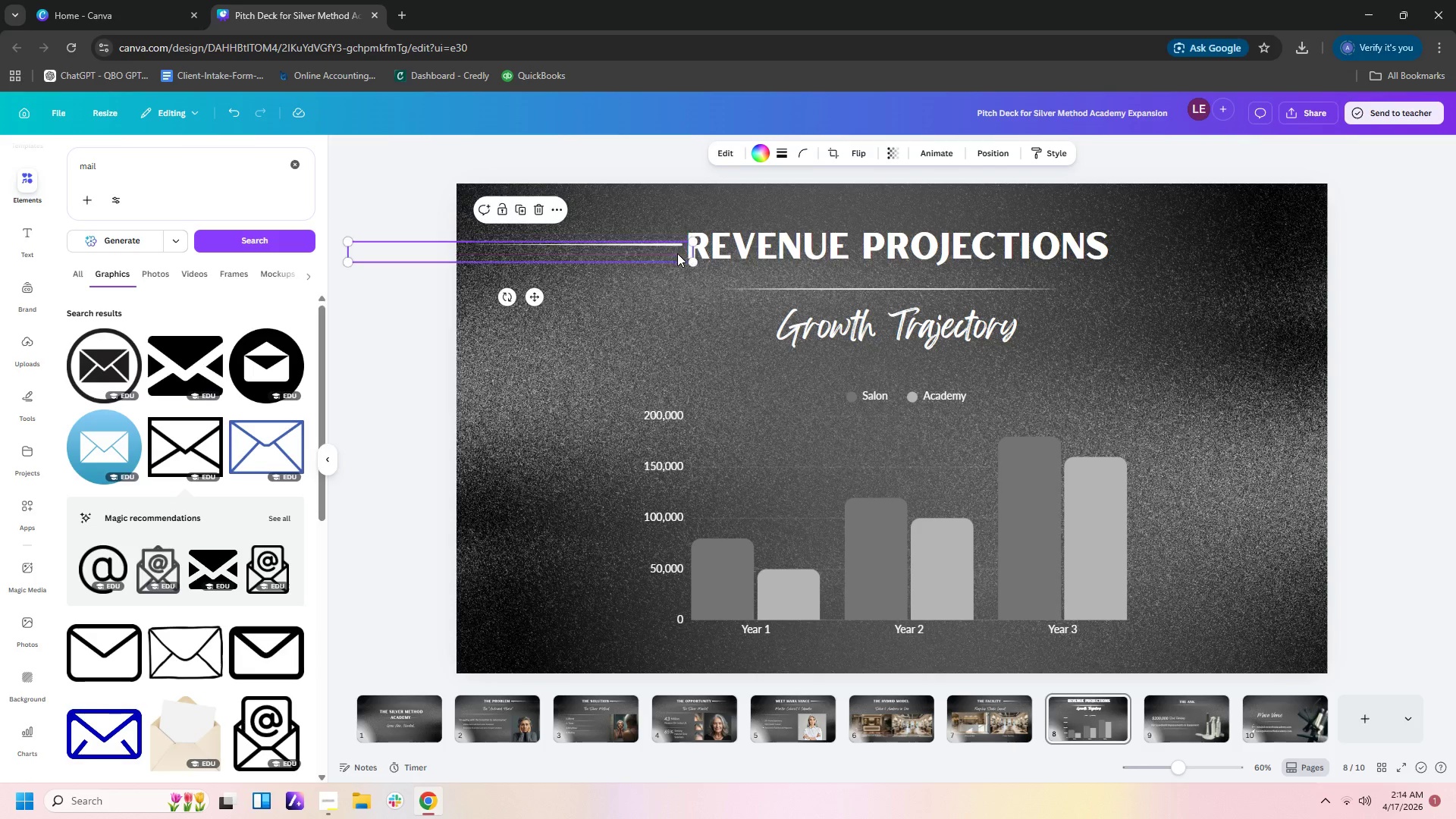 
key(Control+V)
 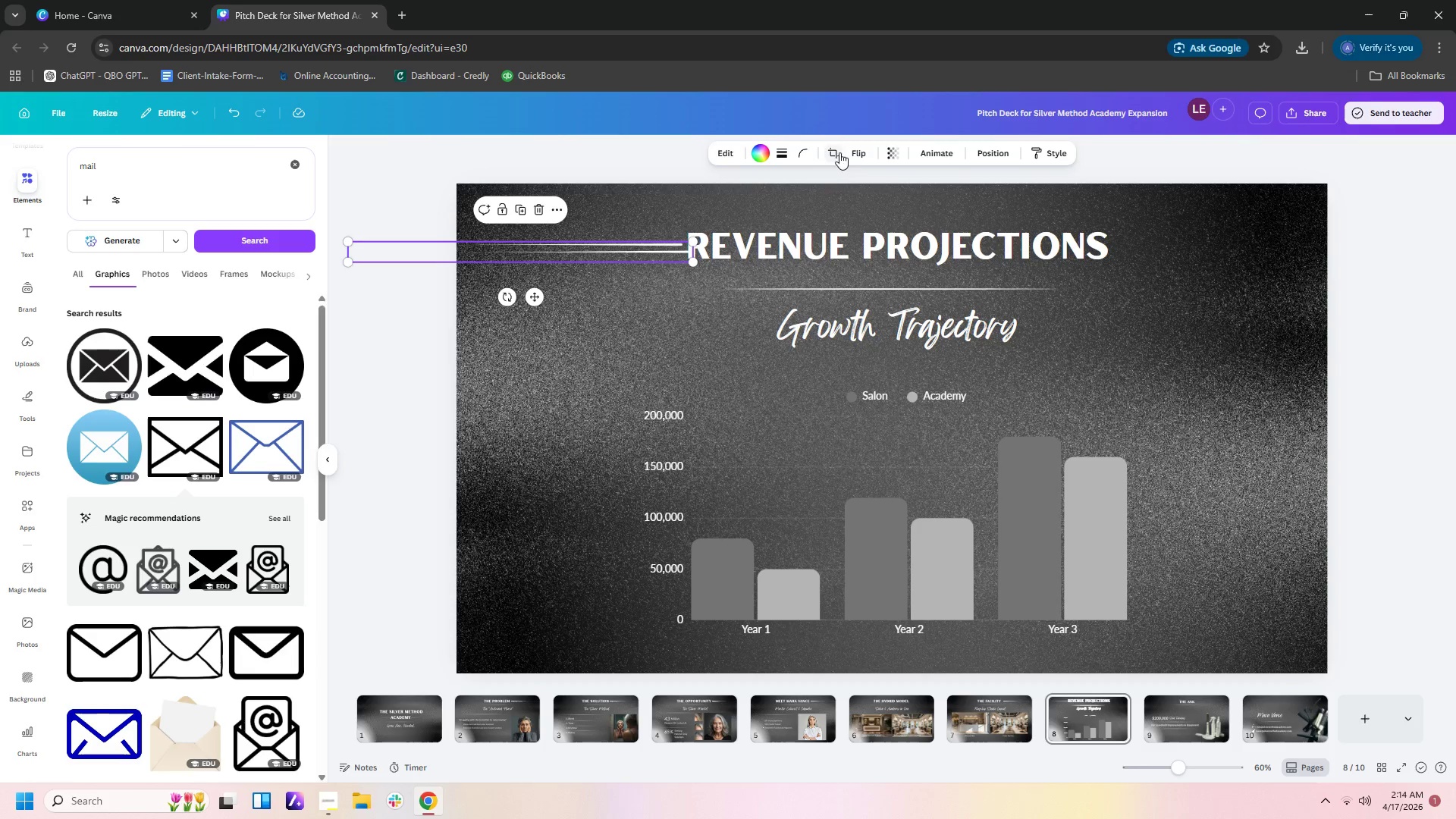 
left_click([855, 155])
 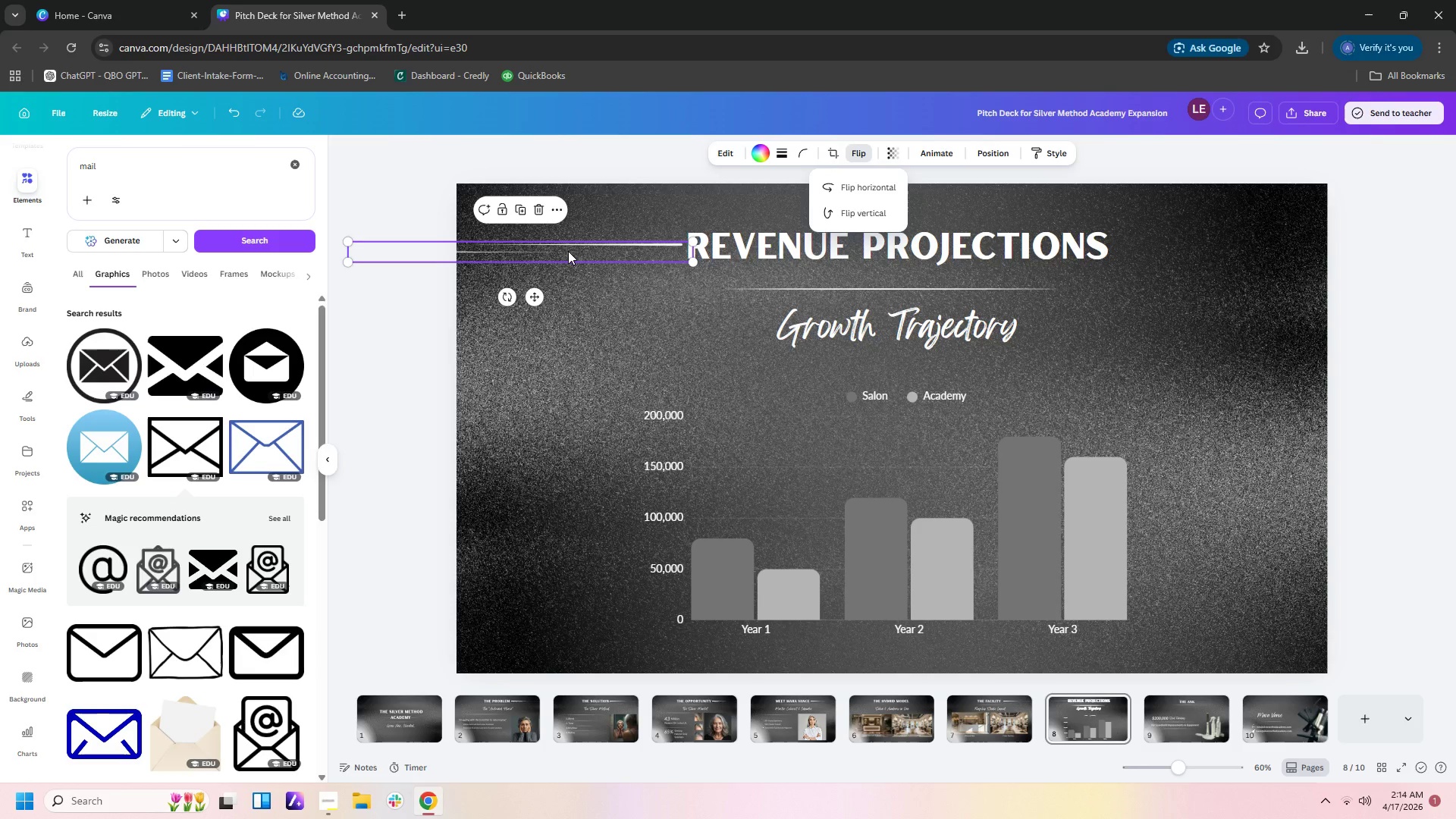 
left_click_drag(start_coordinate=[566, 251], to_coordinate=[1335, 244])
 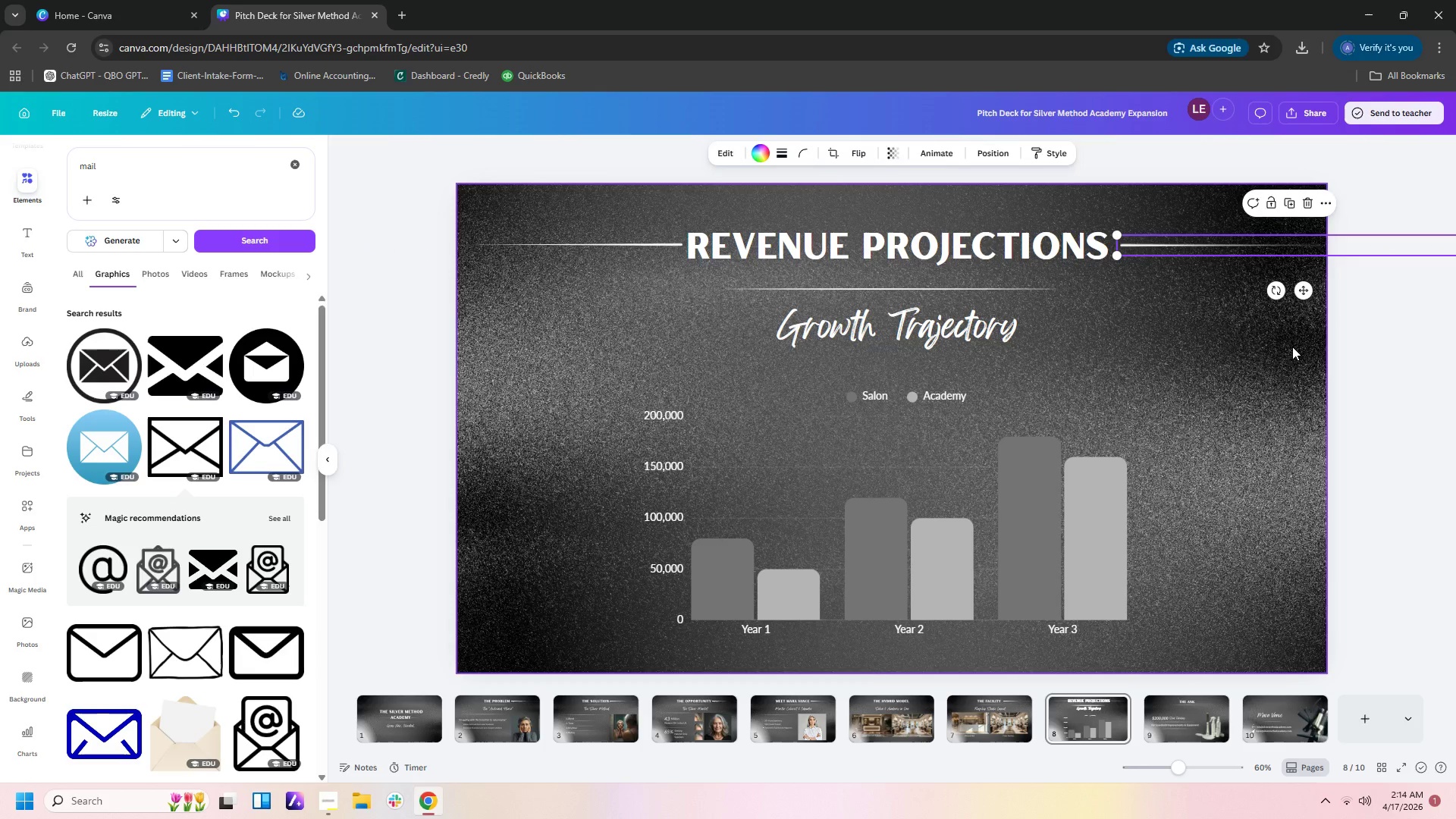 
left_click([1292, 347])
 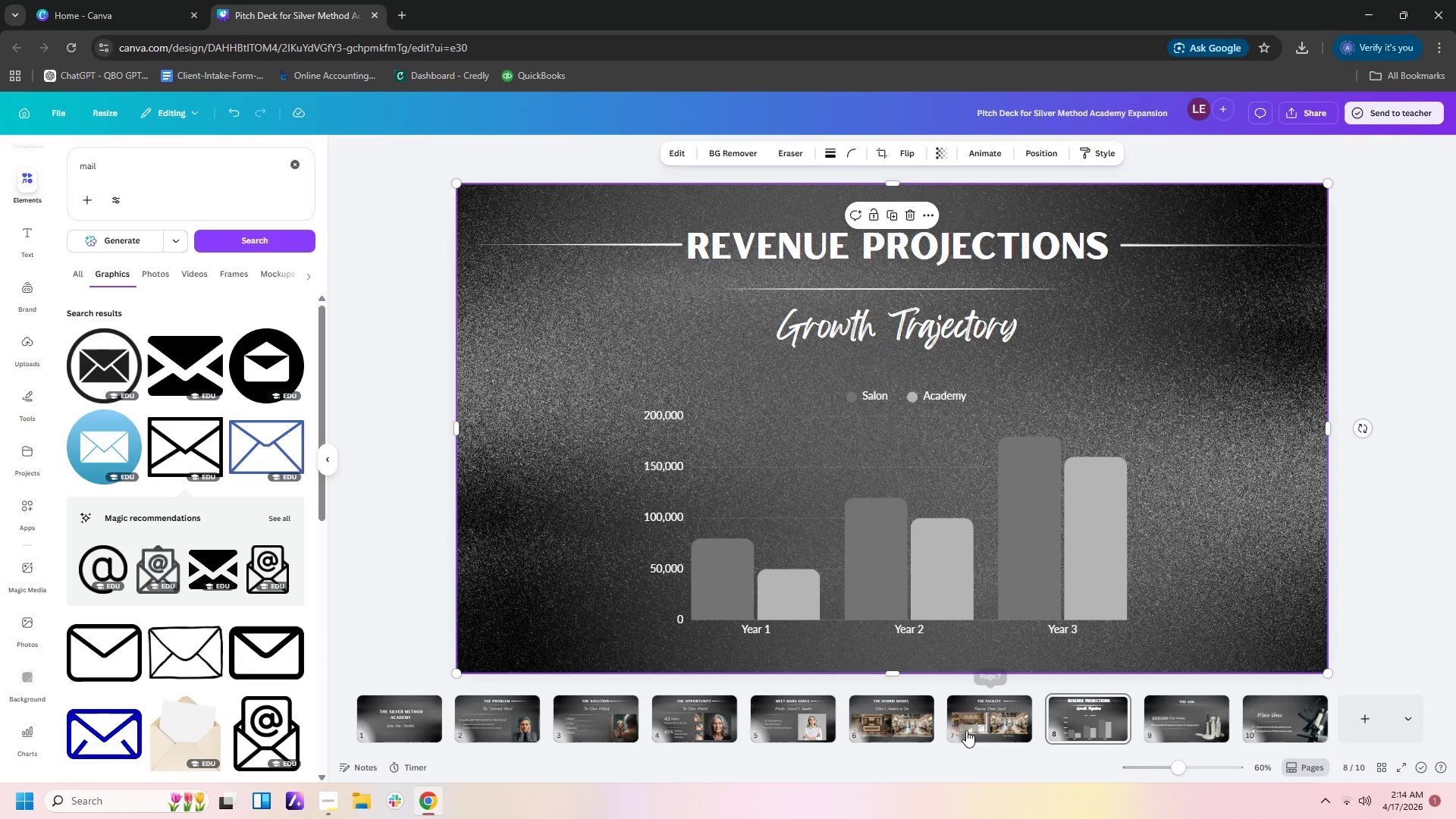 
left_click([1186, 716])
 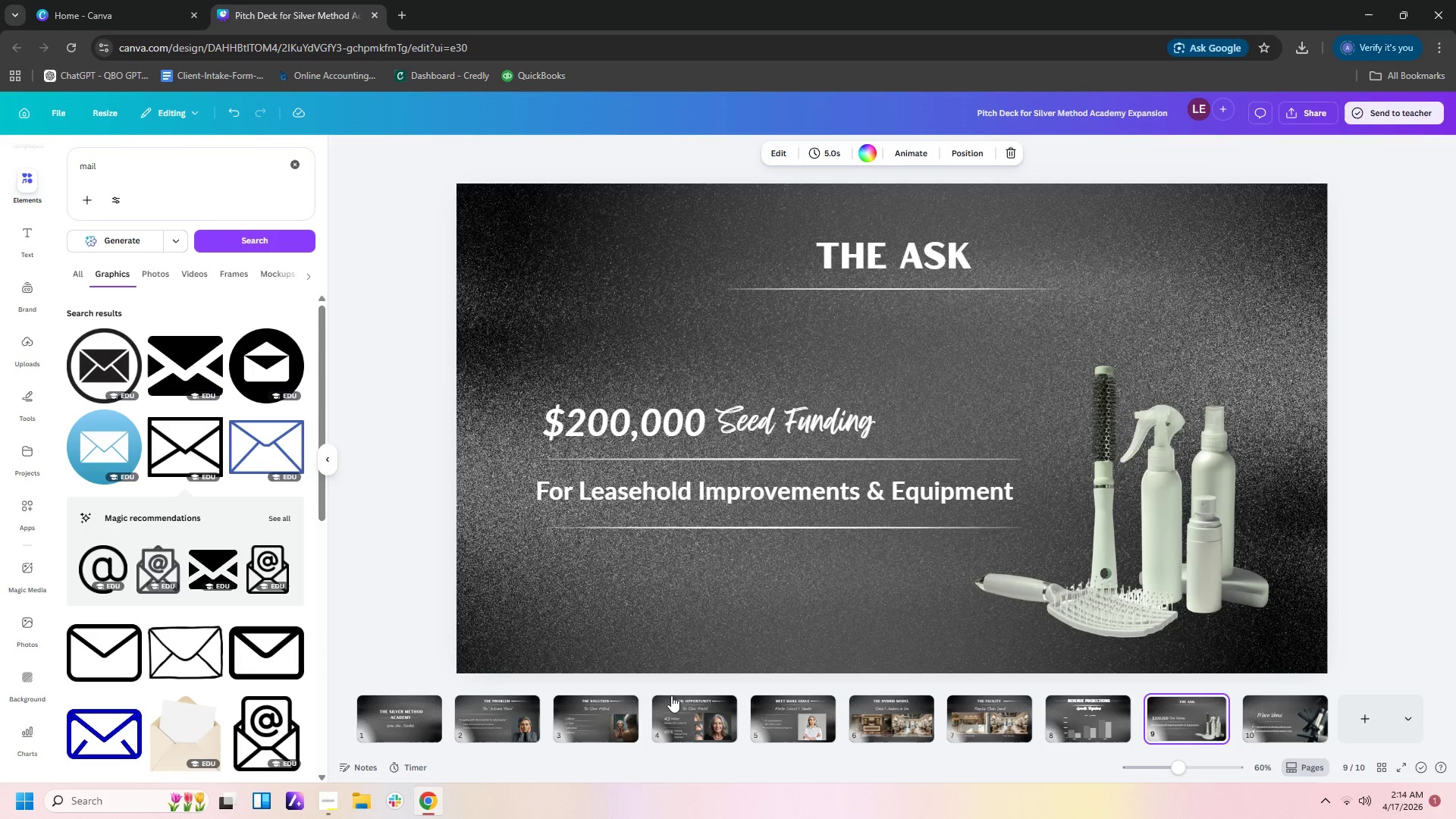 
left_click([576, 723])
 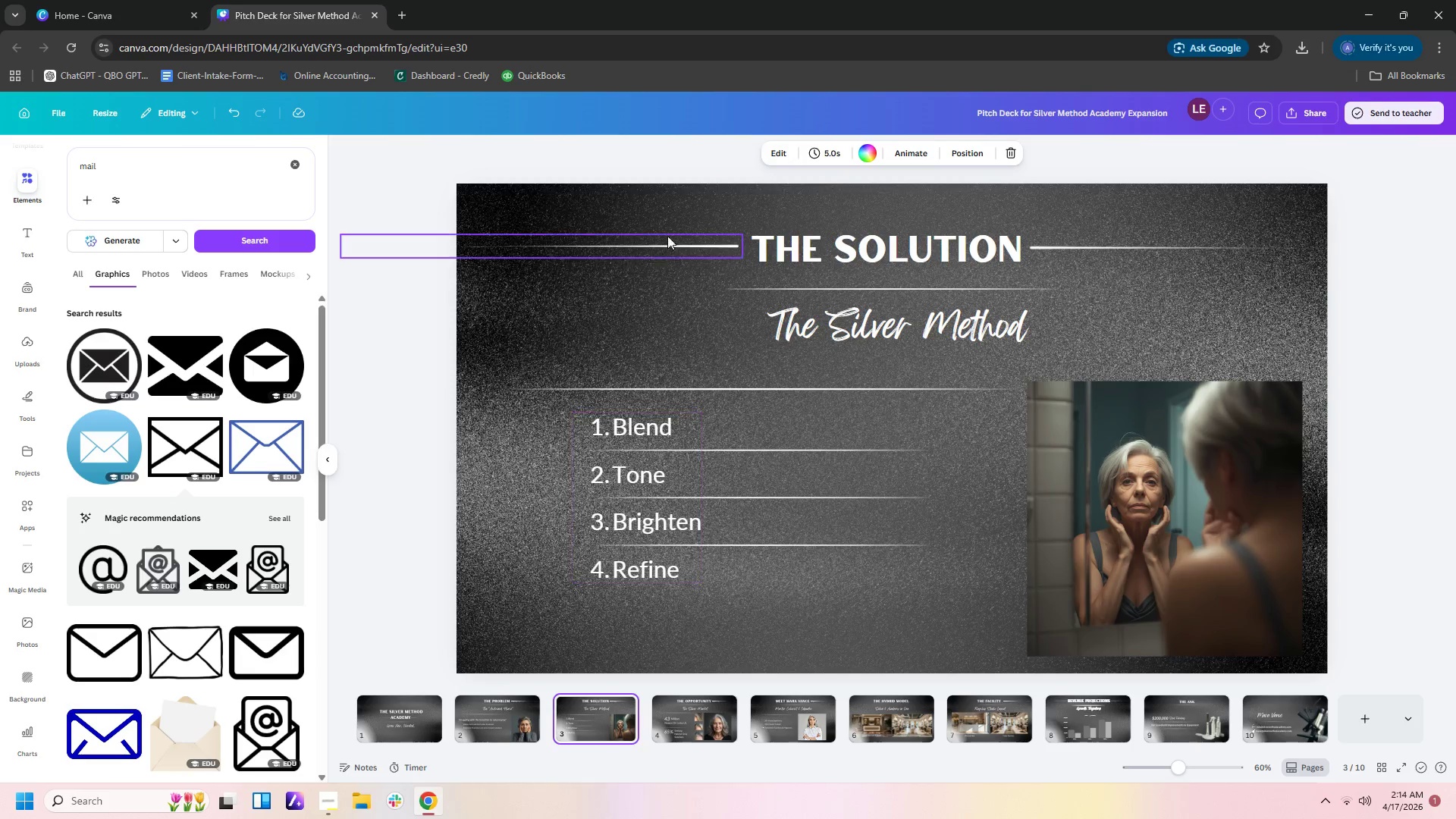 
left_click([670, 241])
 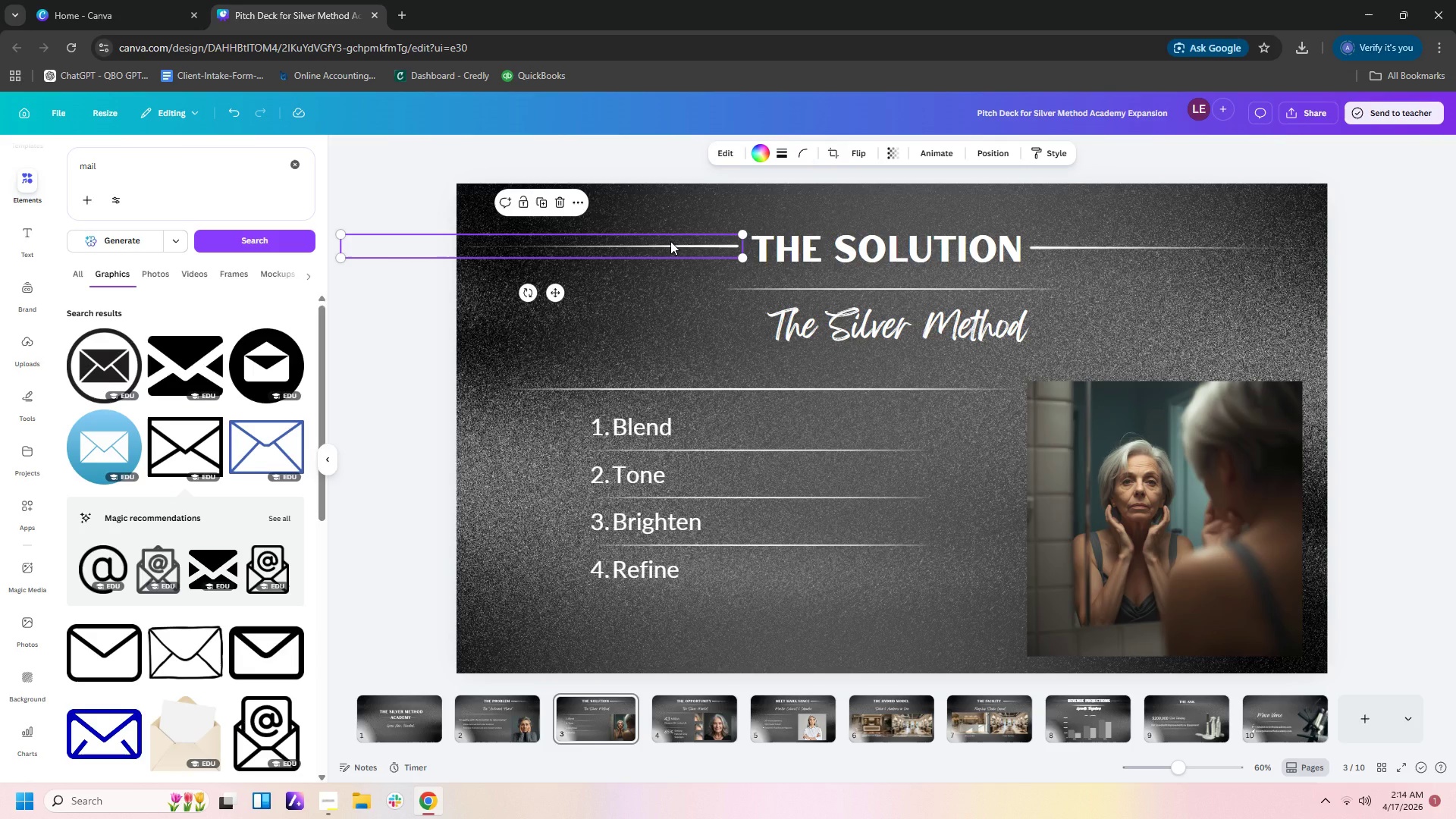 
key(Control+C)
 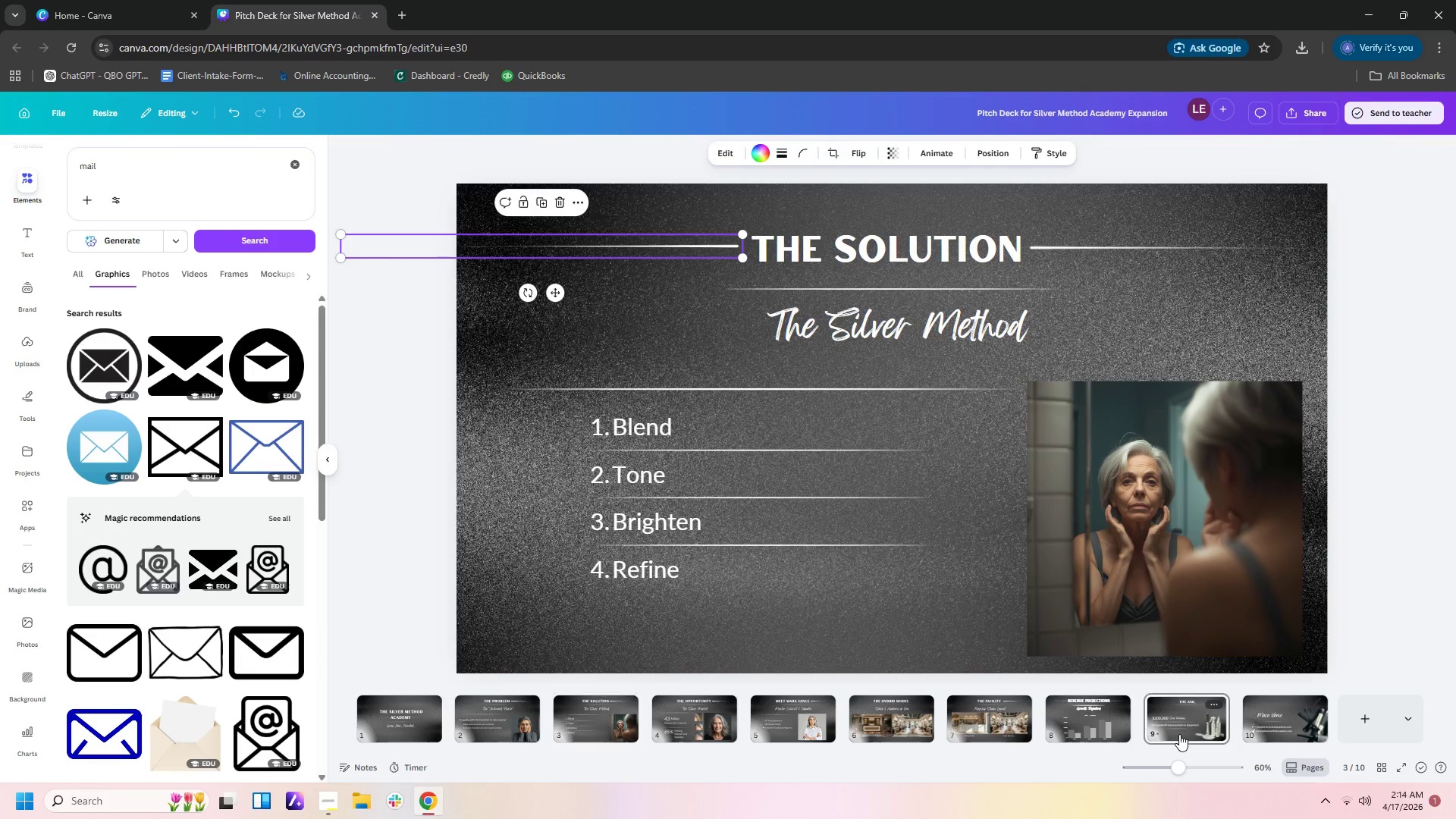 
hold_key(key=ControlLeft, duration=0.5)
 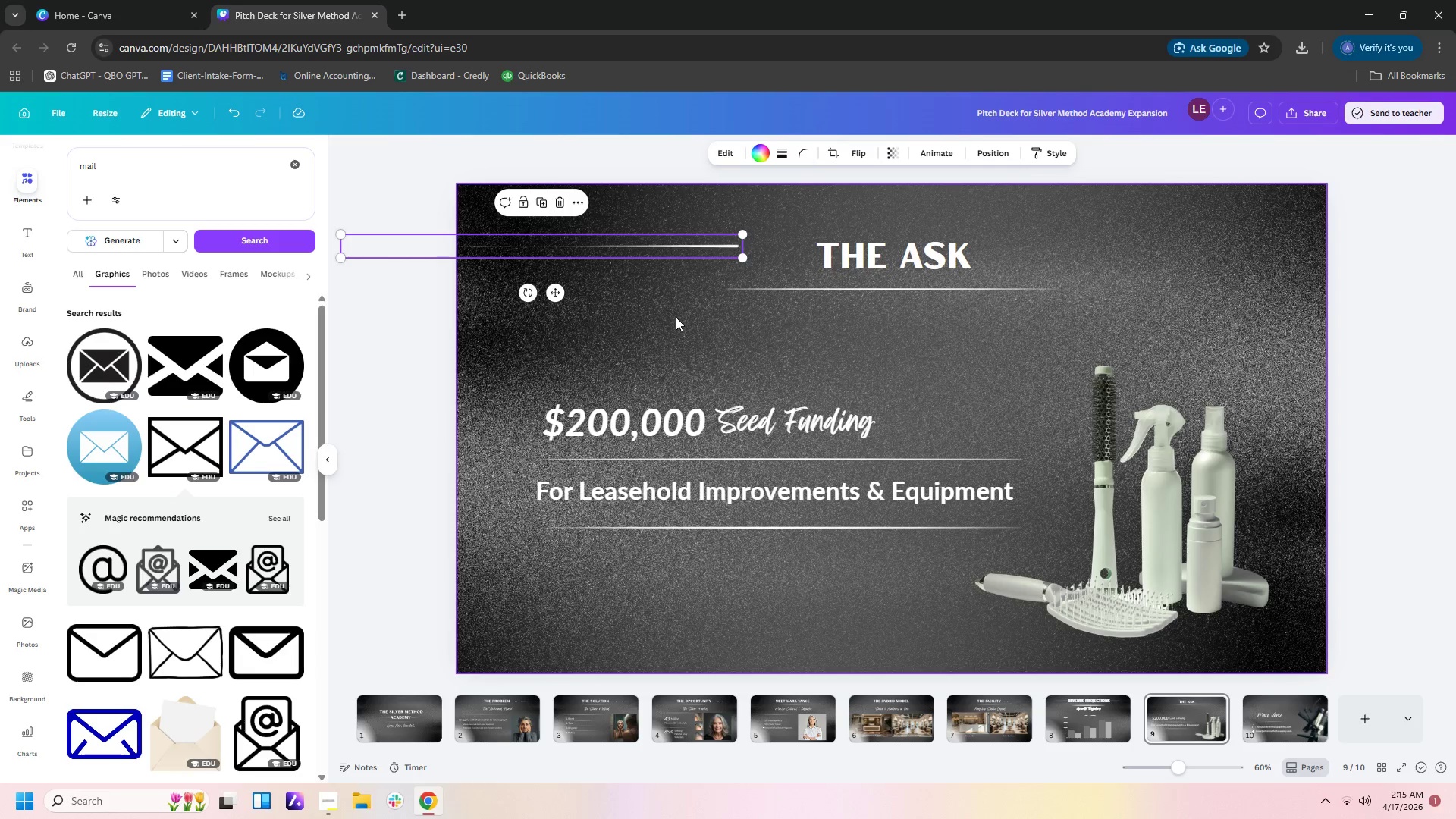 
key(V)
 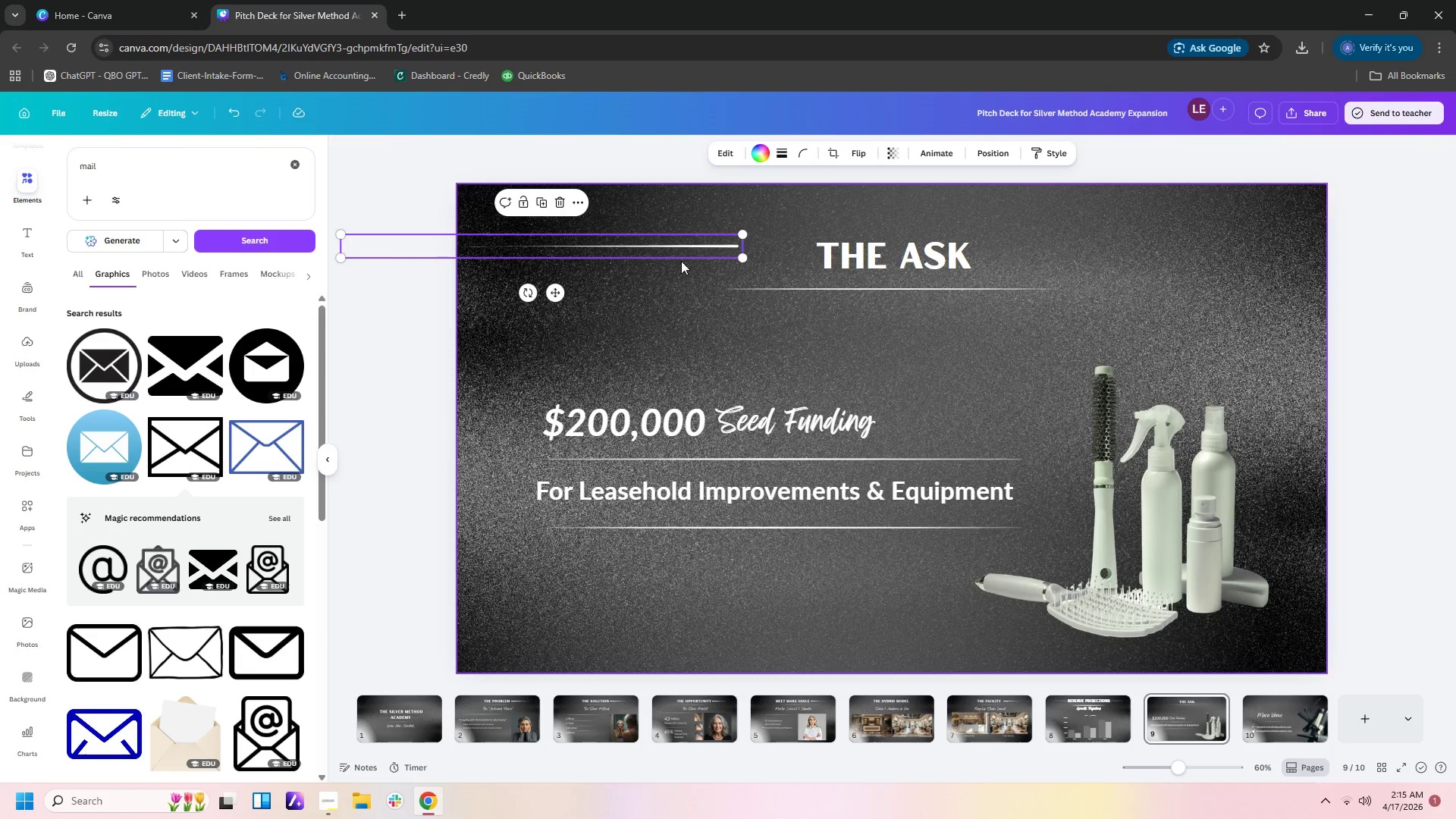 
left_click_drag(start_coordinate=[682, 244], to_coordinate=[717, 254])
 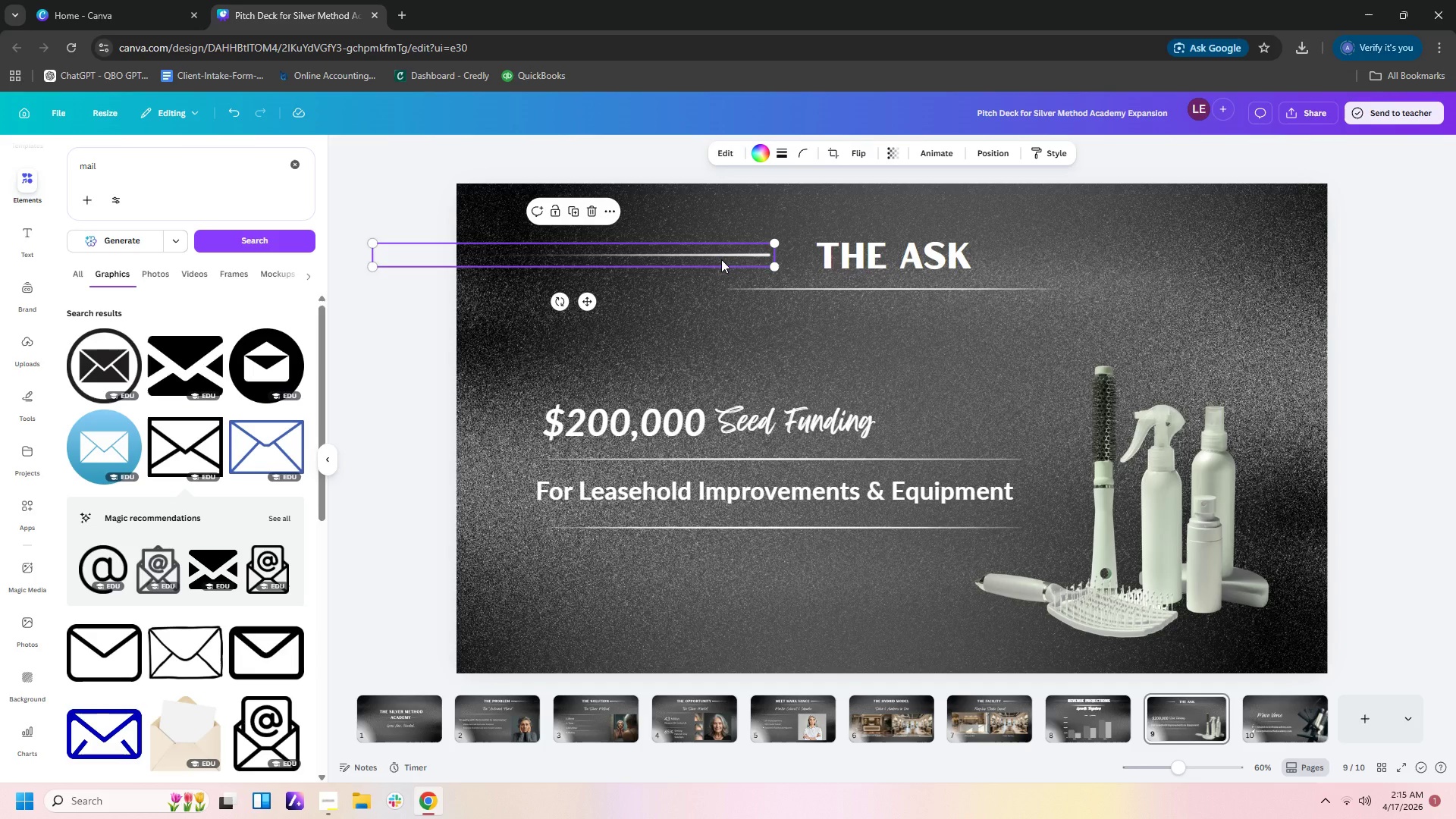 
key(Control+C)
 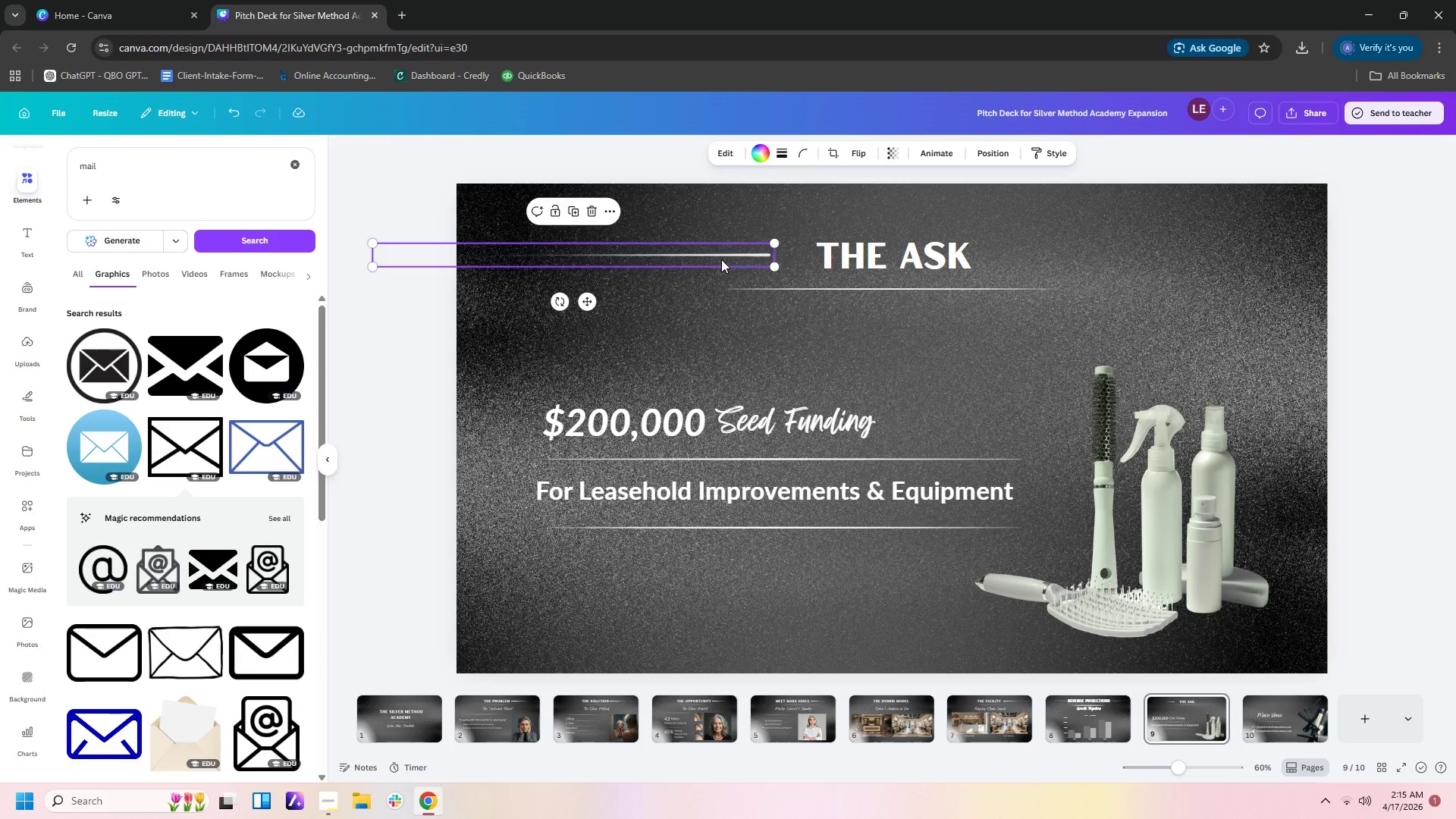 
key(Control+V)
 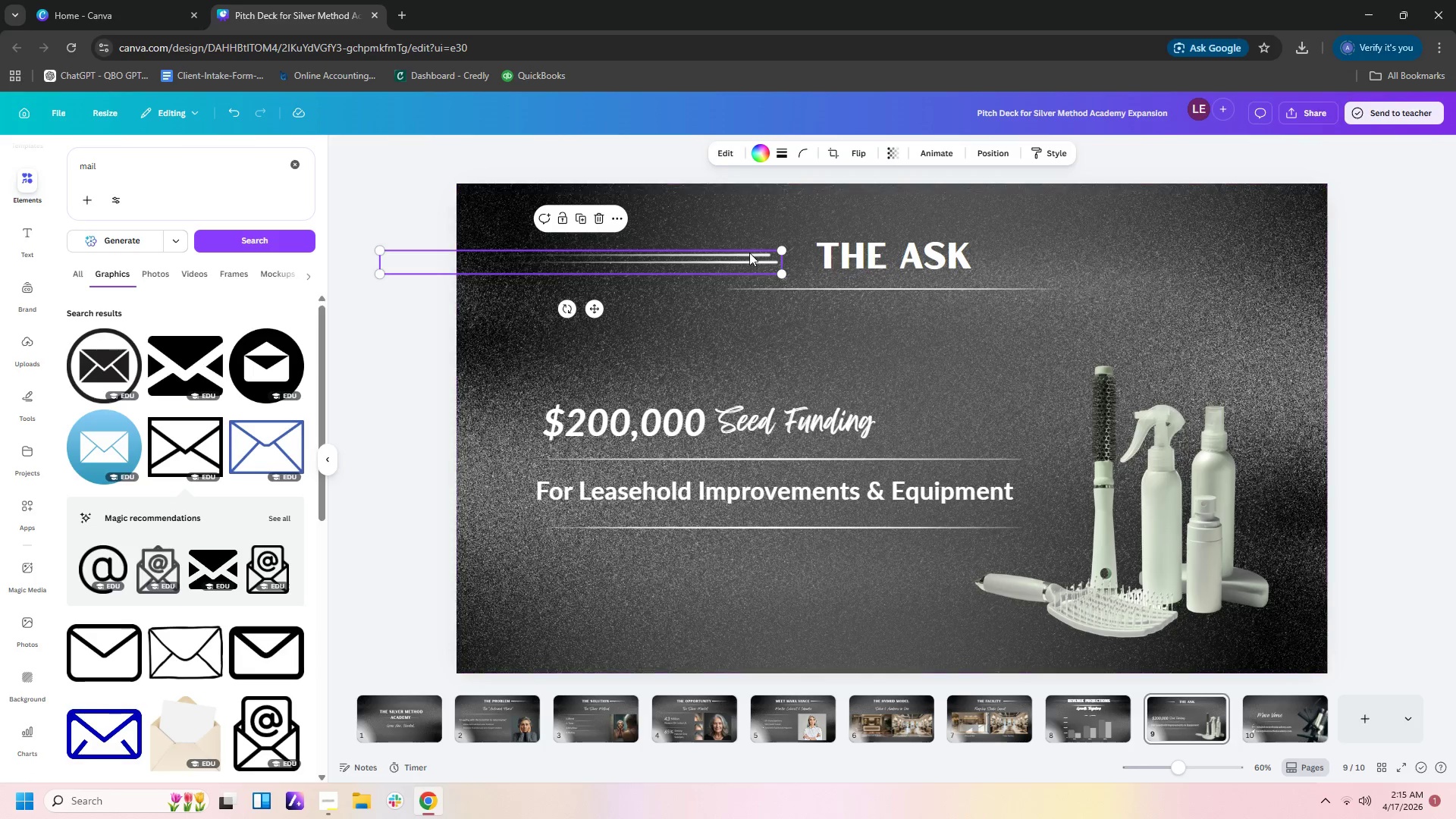 
left_click([749, 253])
 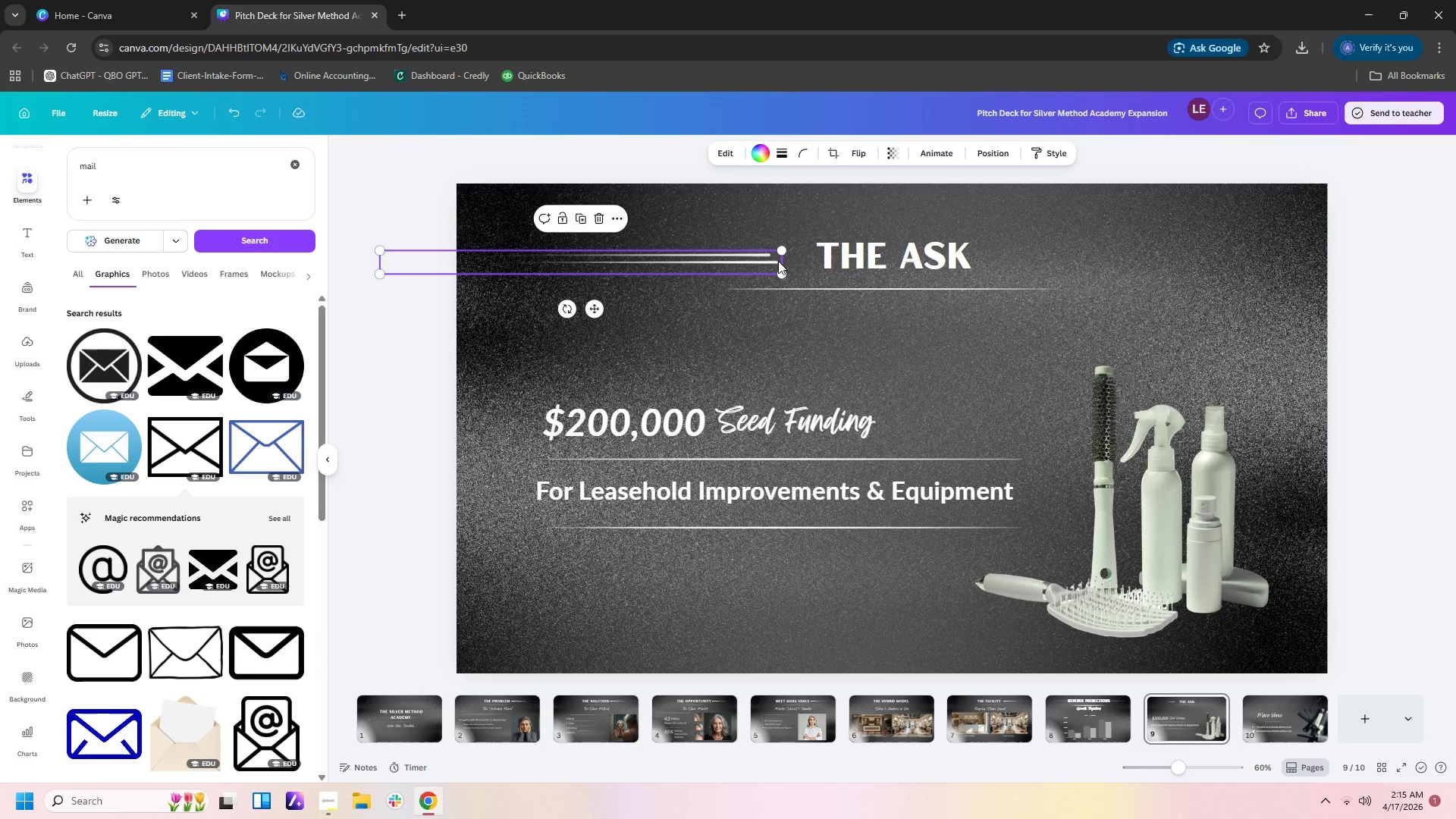 
left_click_drag(start_coordinate=[748, 262], to_coordinate=[1108, 264])
 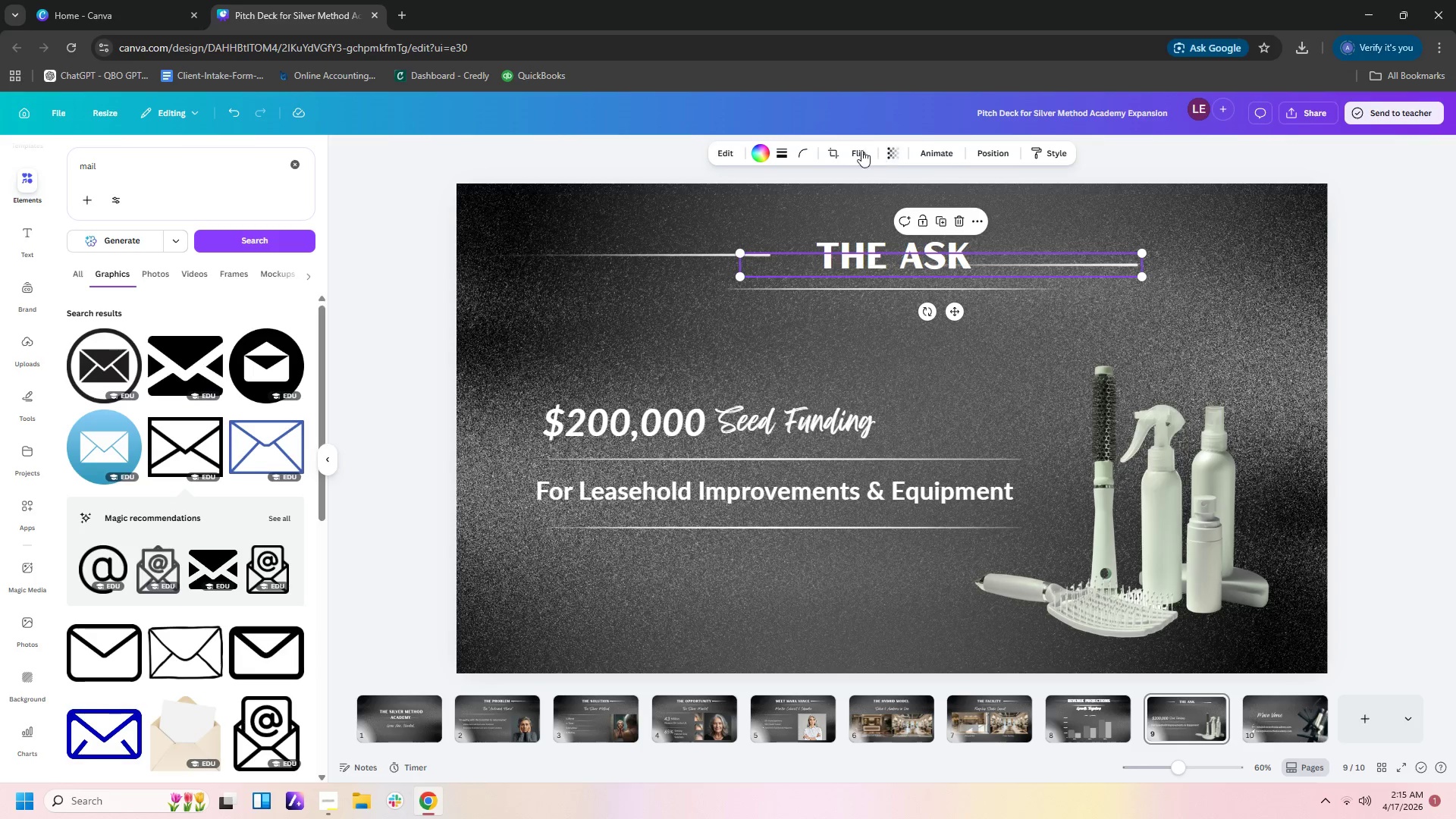 
left_click([859, 150])
 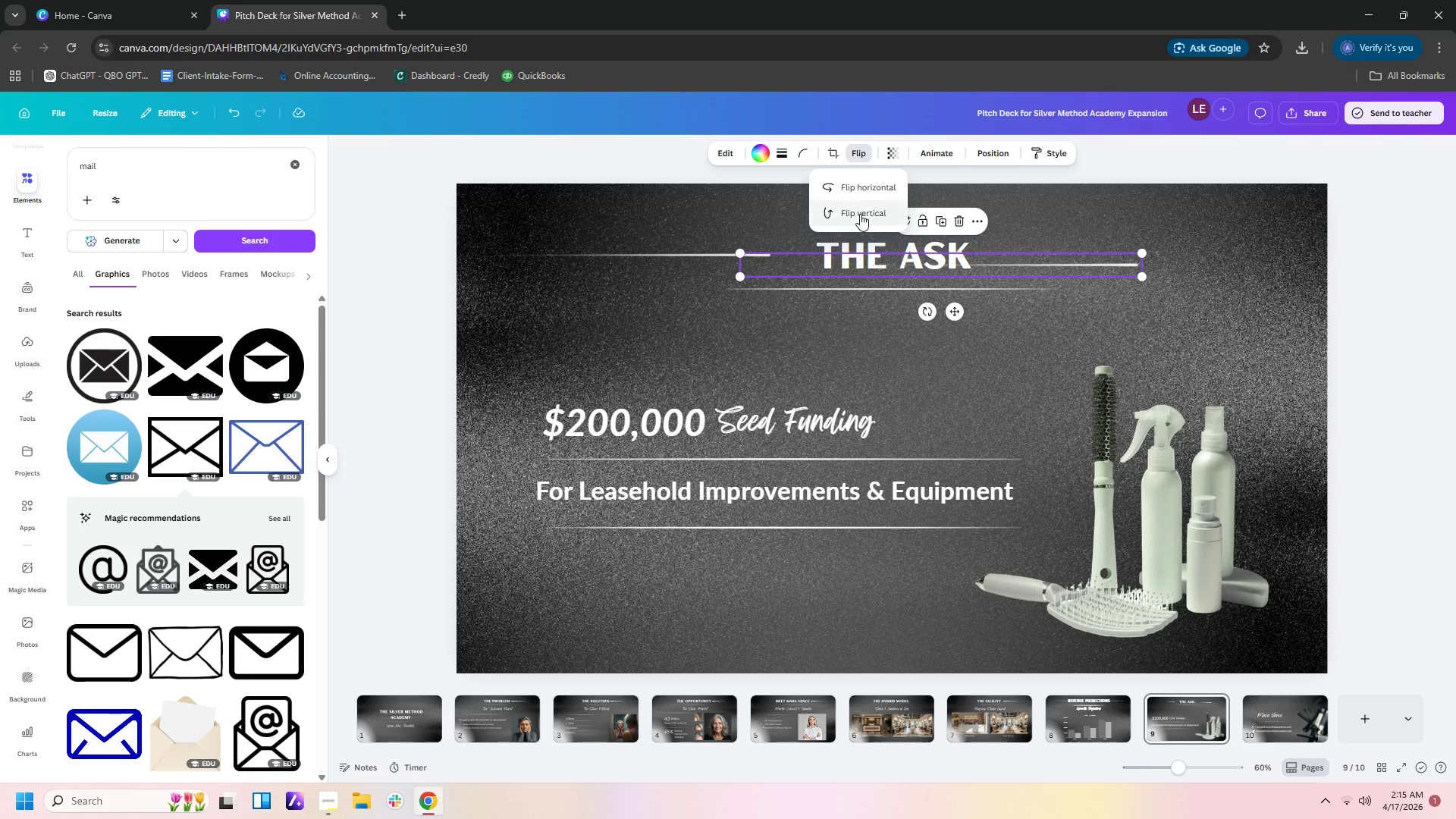 
left_click([862, 195])
 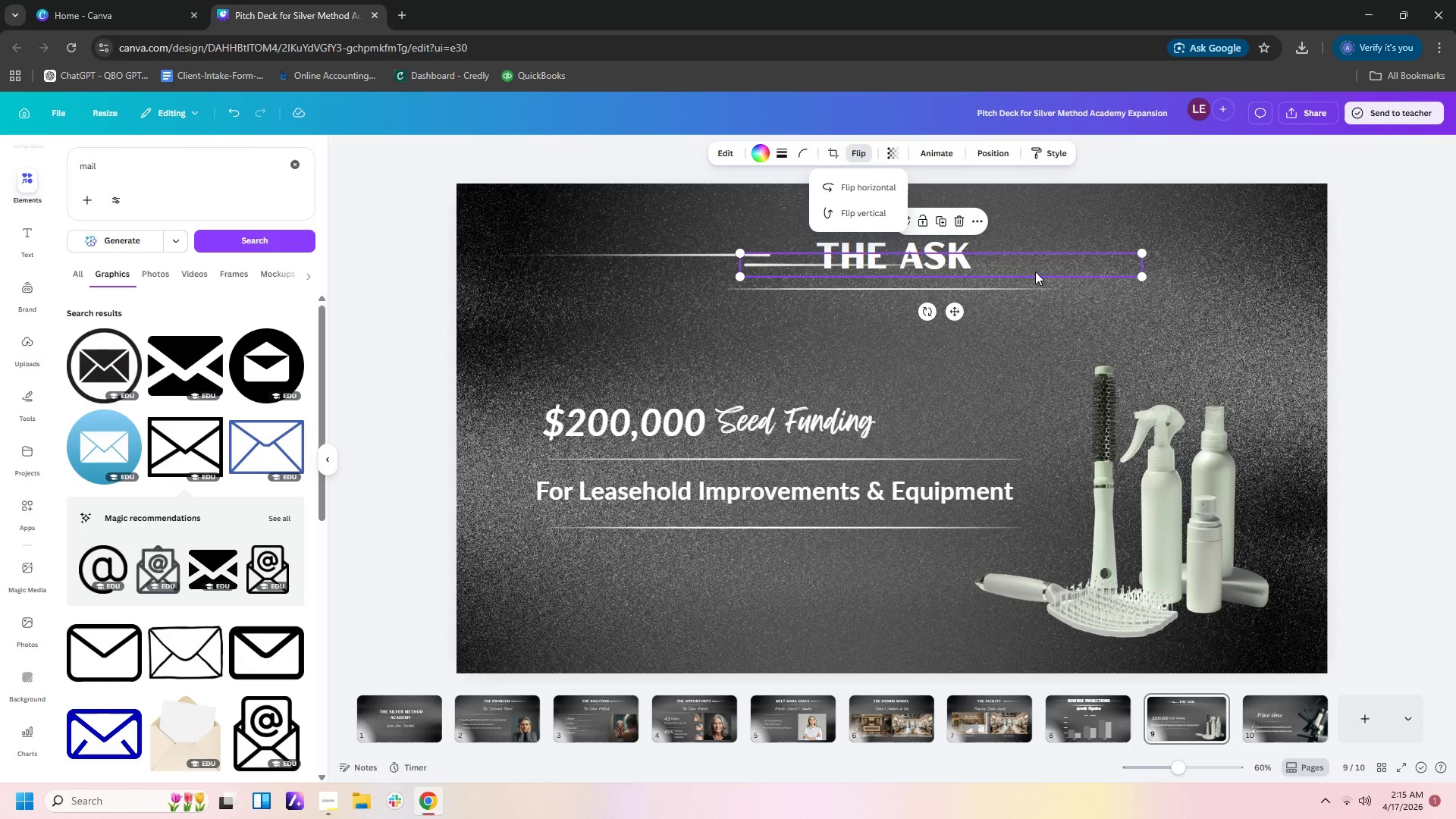 
left_click_drag(start_coordinate=[1028, 265], to_coordinate=[1271, 254])
 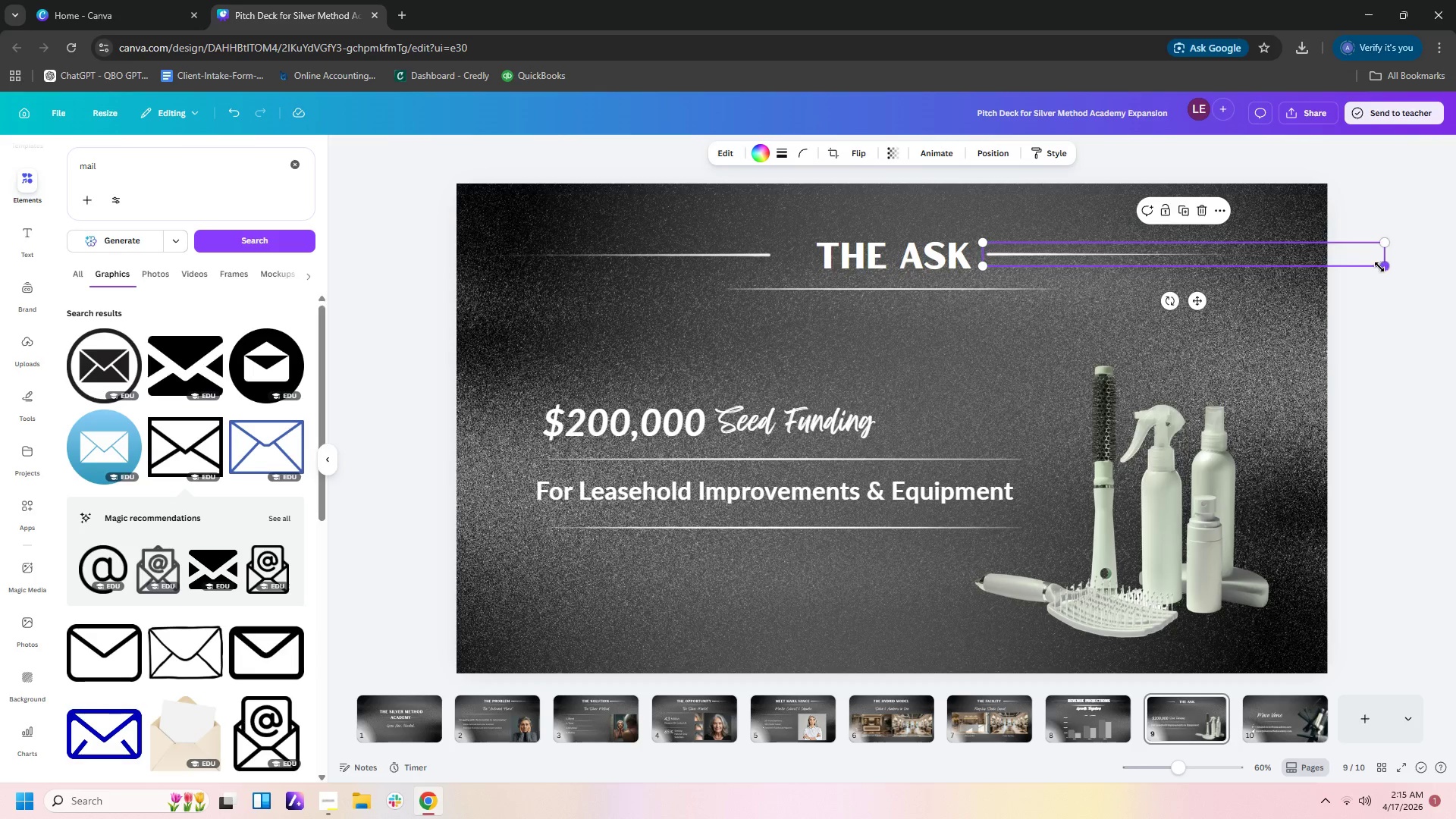 
left_click_drag(start_coordinate=[1382, 267], to_coordinate=[1455, 265])
 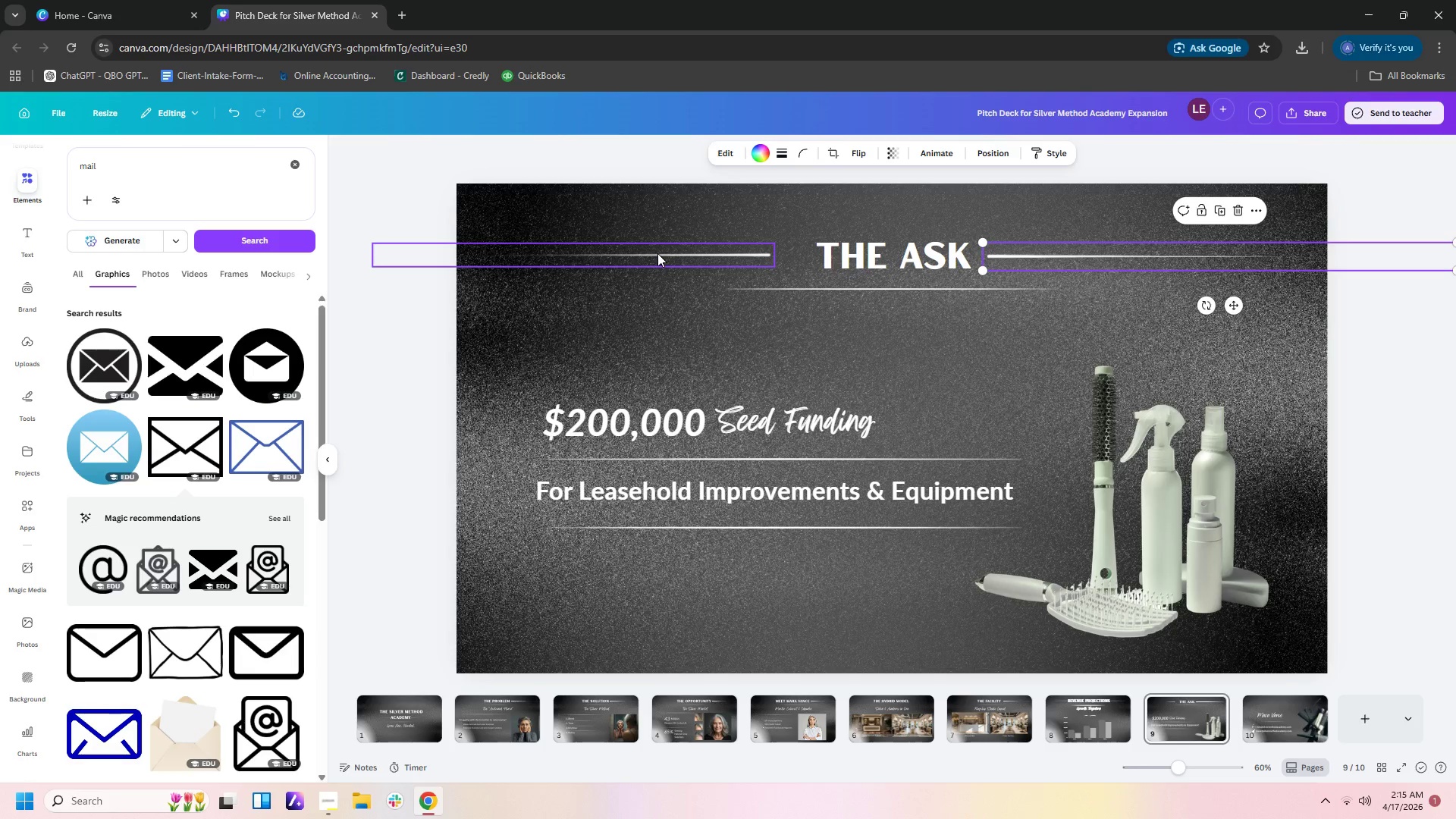 
left_click_drag(start_coordinate=[657, 253], to_coordinate=[685, 253])
 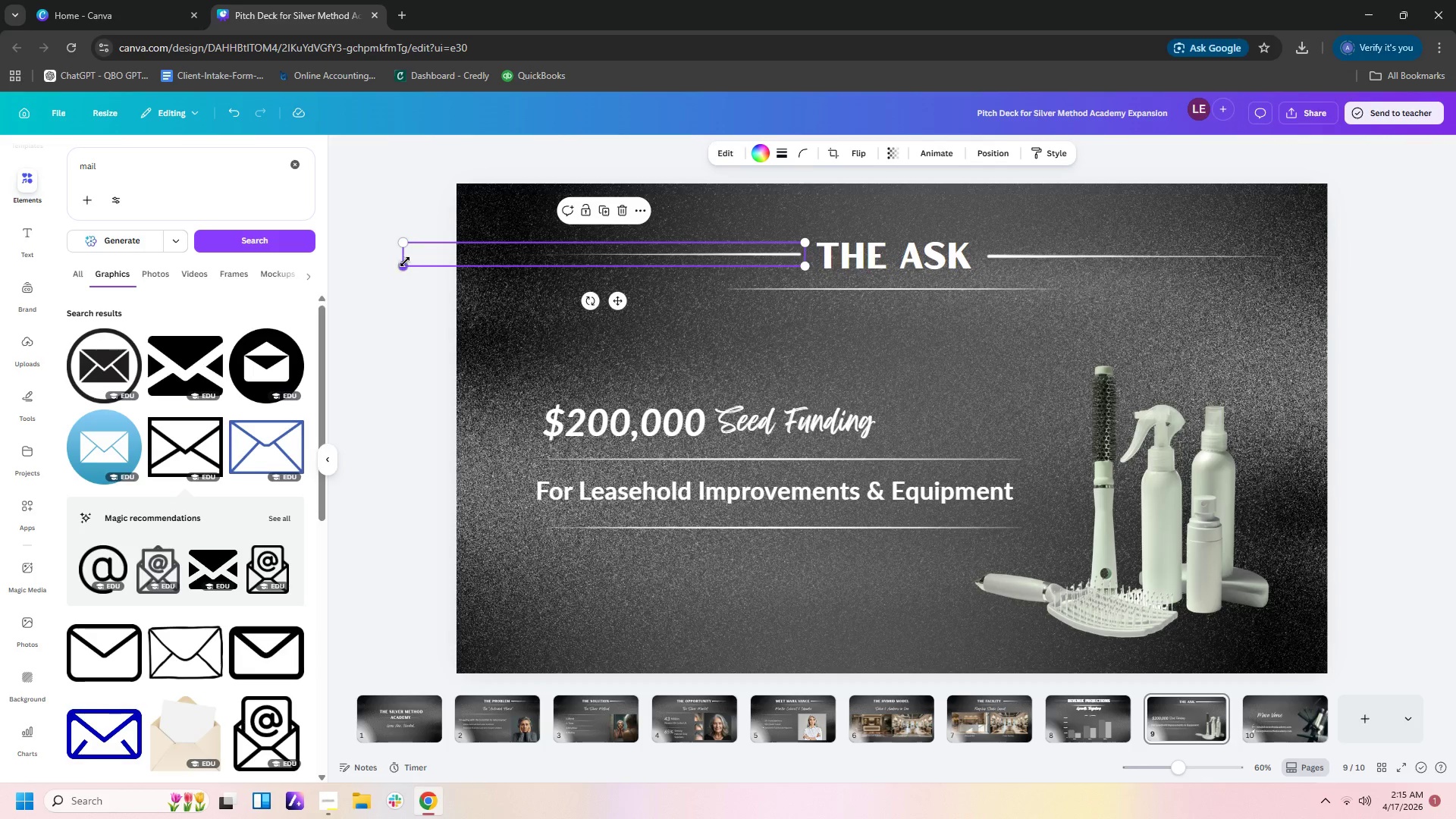 
left_click_drag(start_coordinate=[402, 262], to_coordinate=[368, 266])
 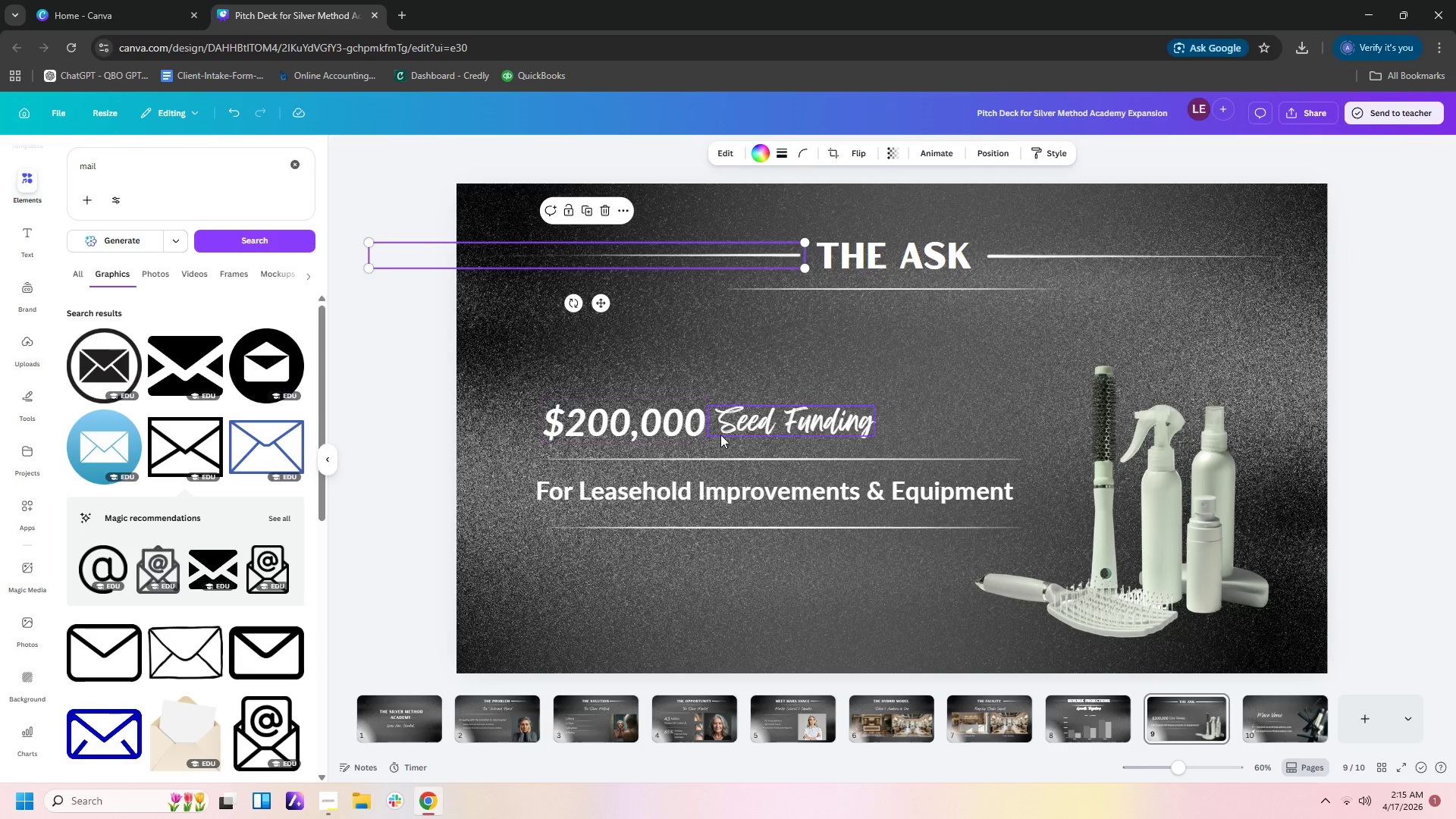 
left_click([720, 435])
 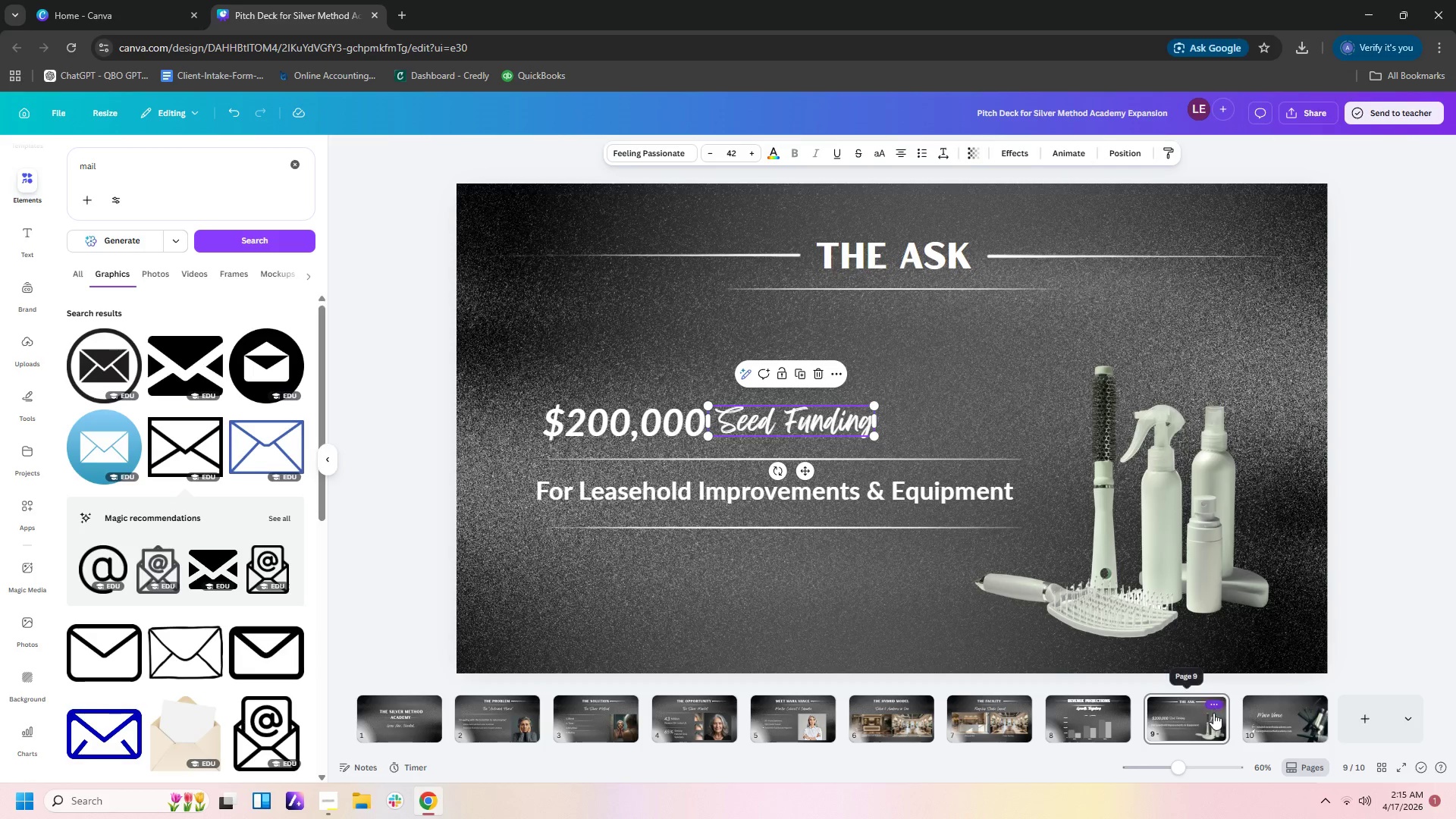 
left_click([1257, 698])
 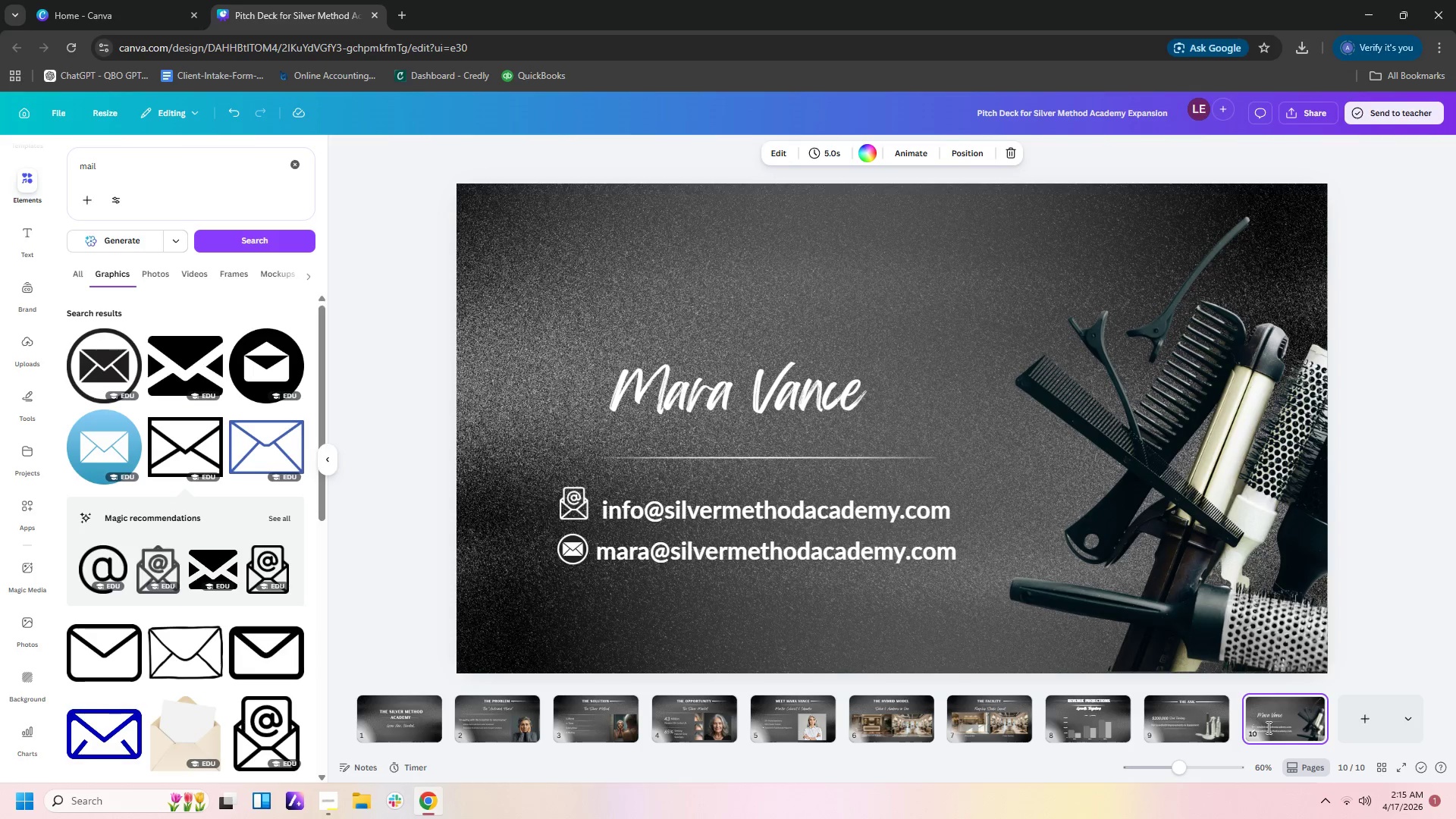 
left_click([1404, 613])
 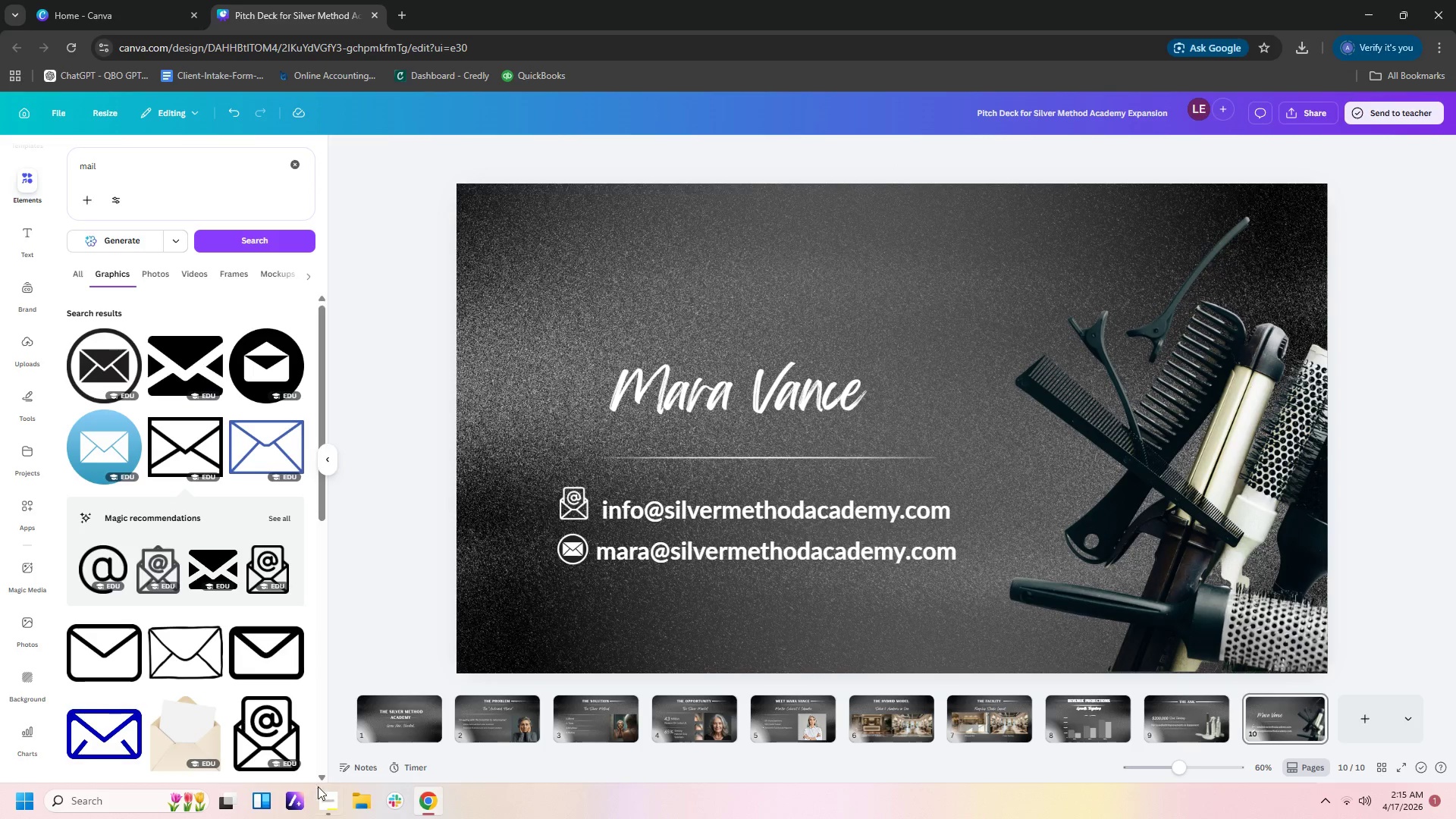 
left_click([371, 799])
 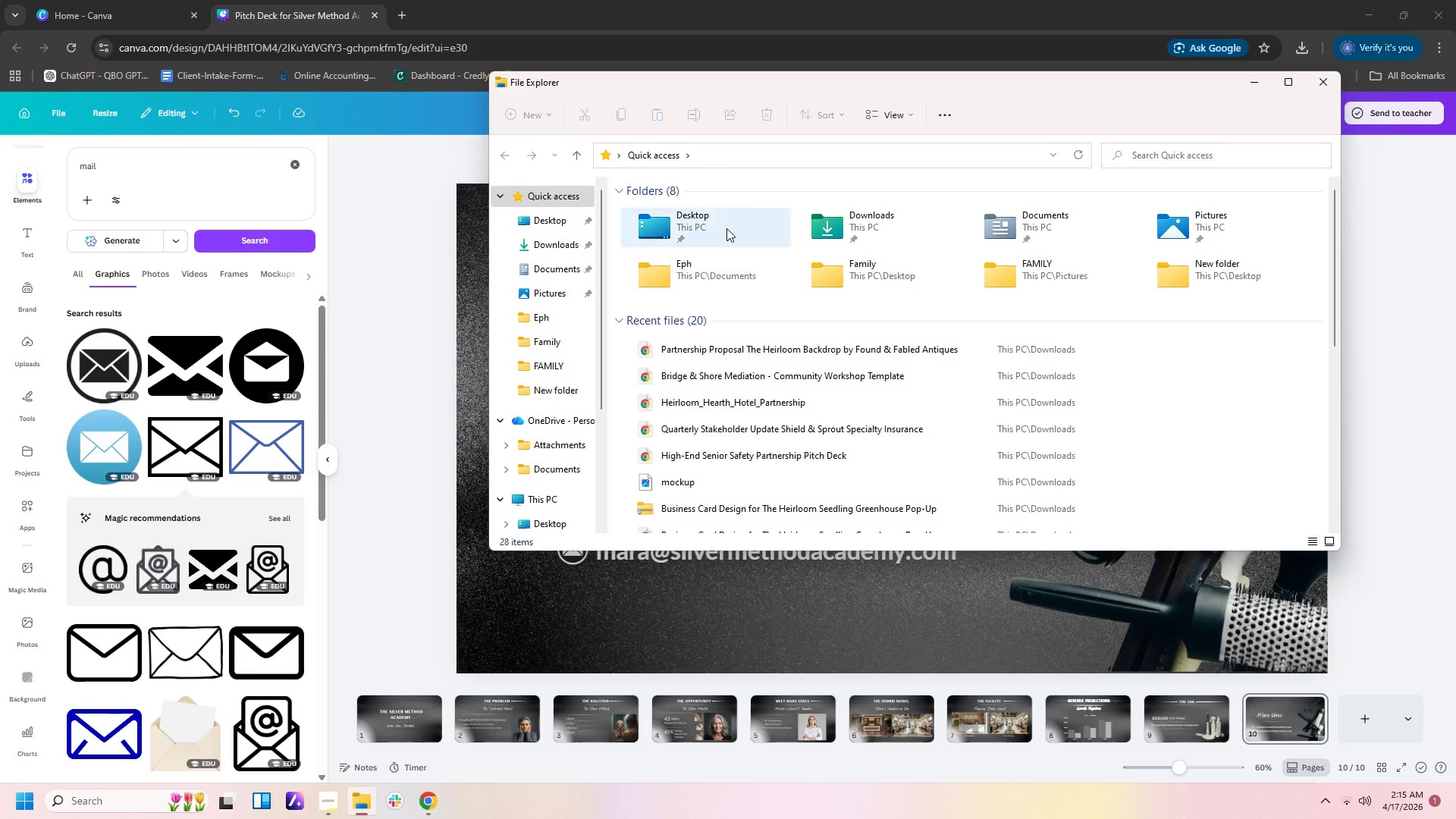 
left_click([536, 237])
 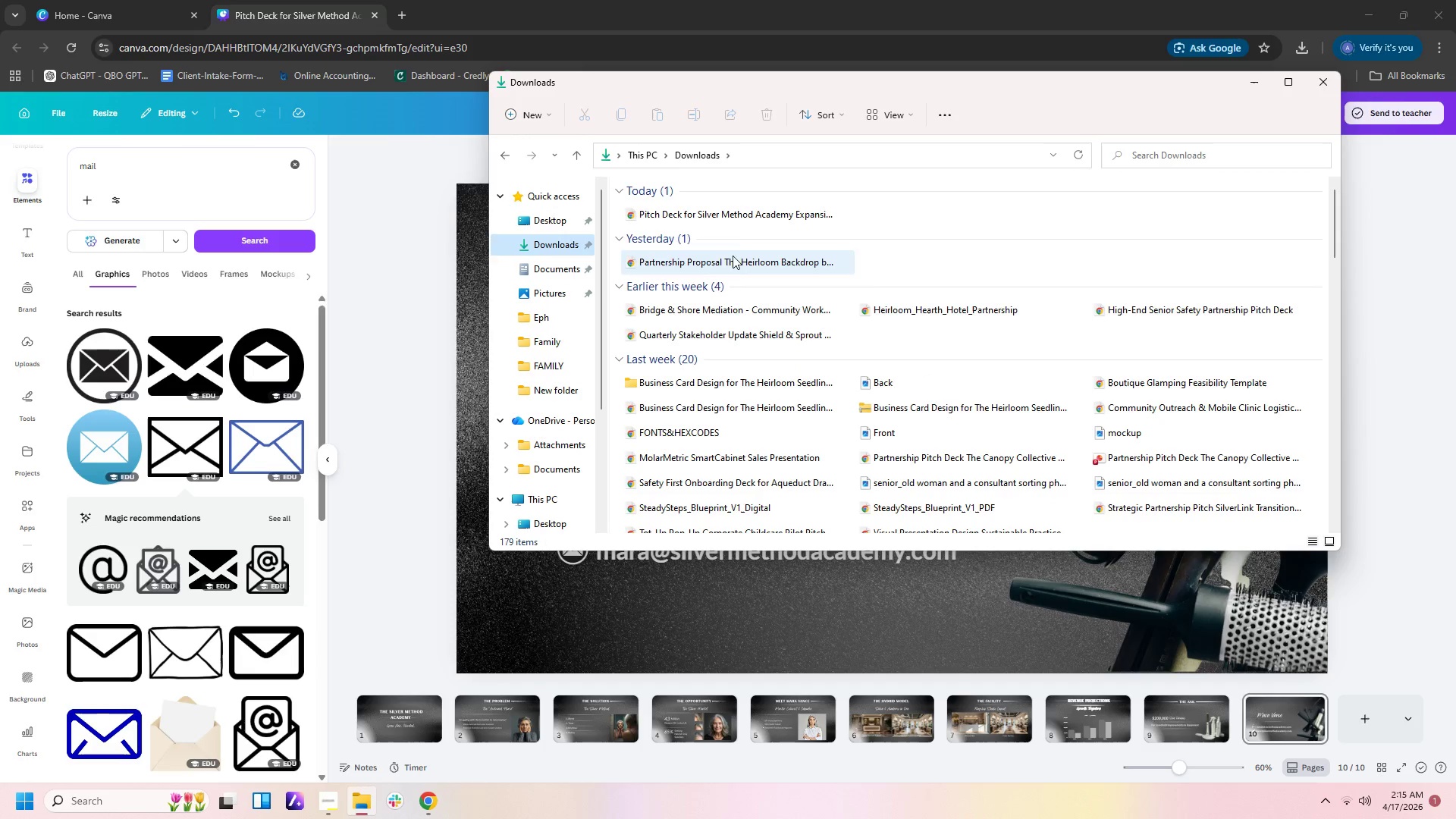 
left_click([733, 218])
 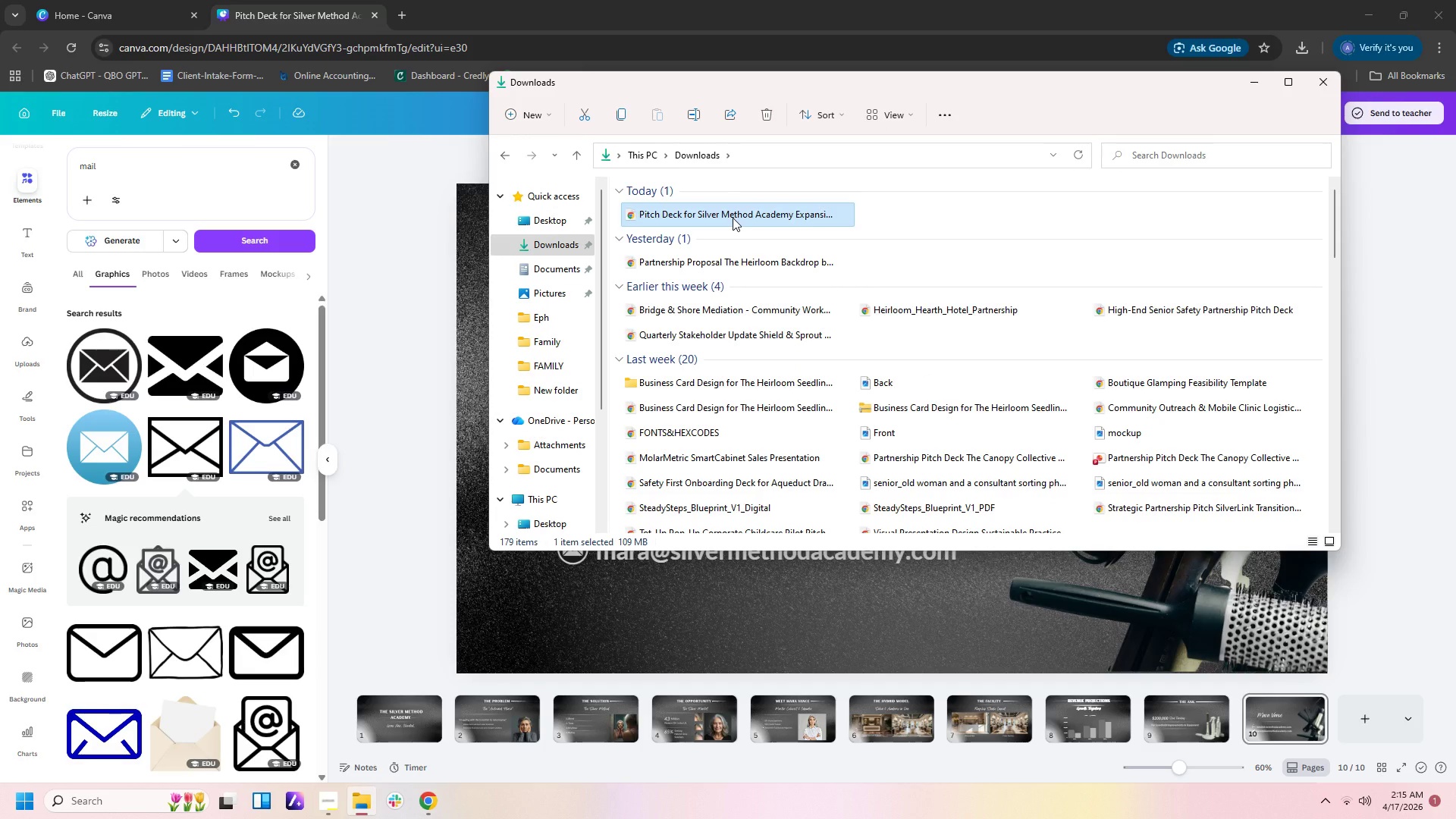 
right_click([733, 218])
 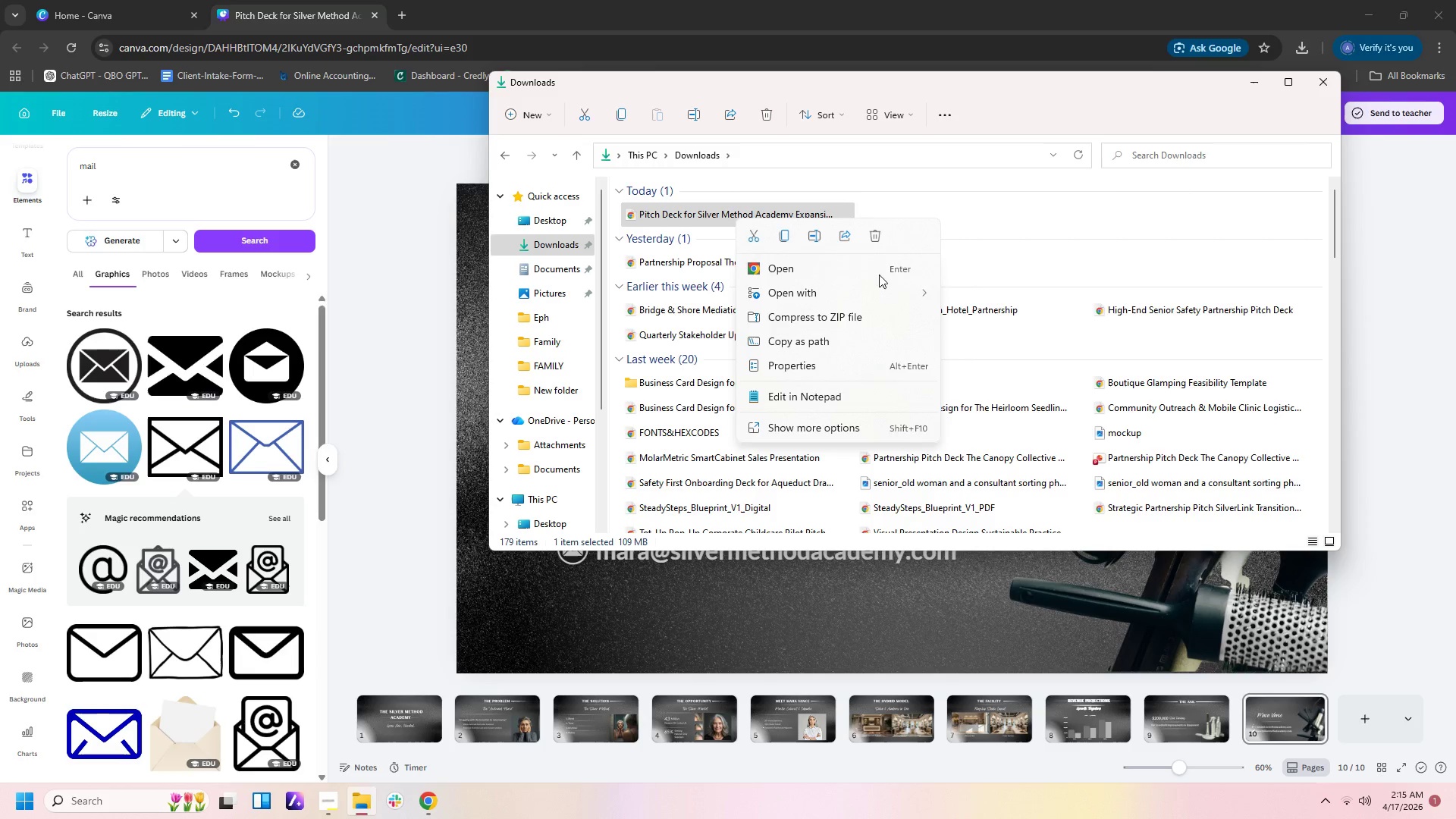 
left_click([880, 242])
 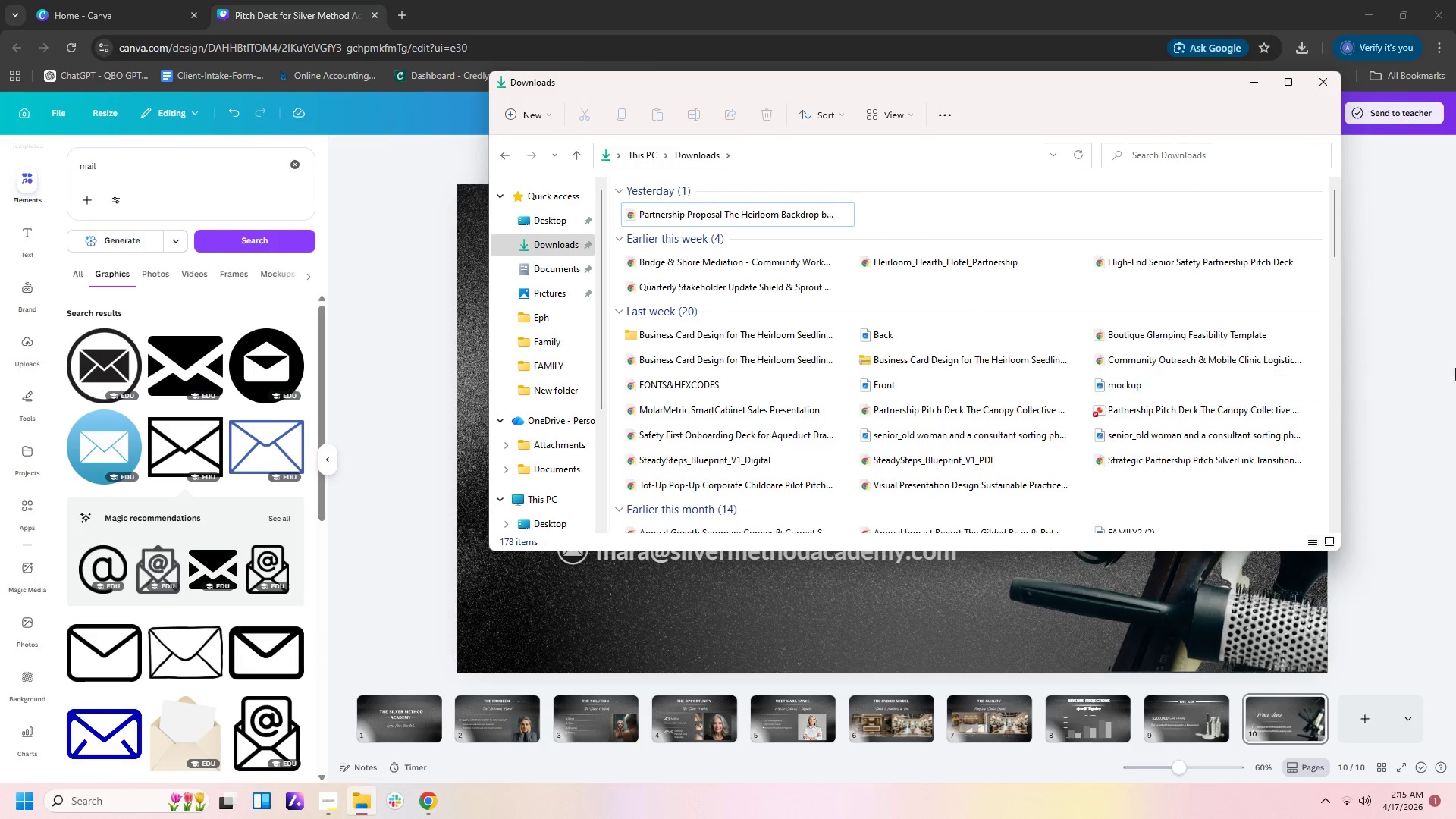 
left_click([1409, 362])
 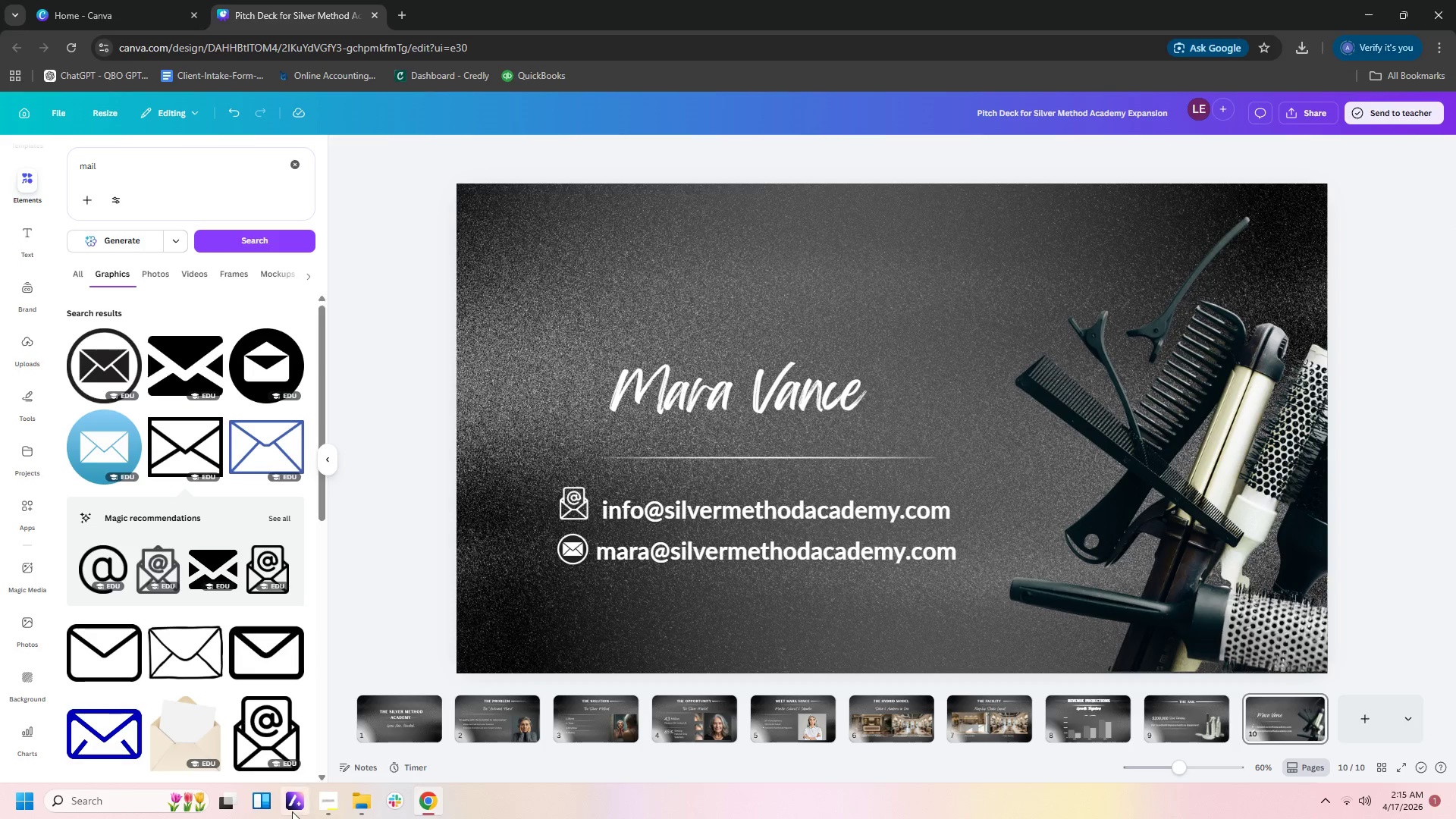 
left_click([334, 802])